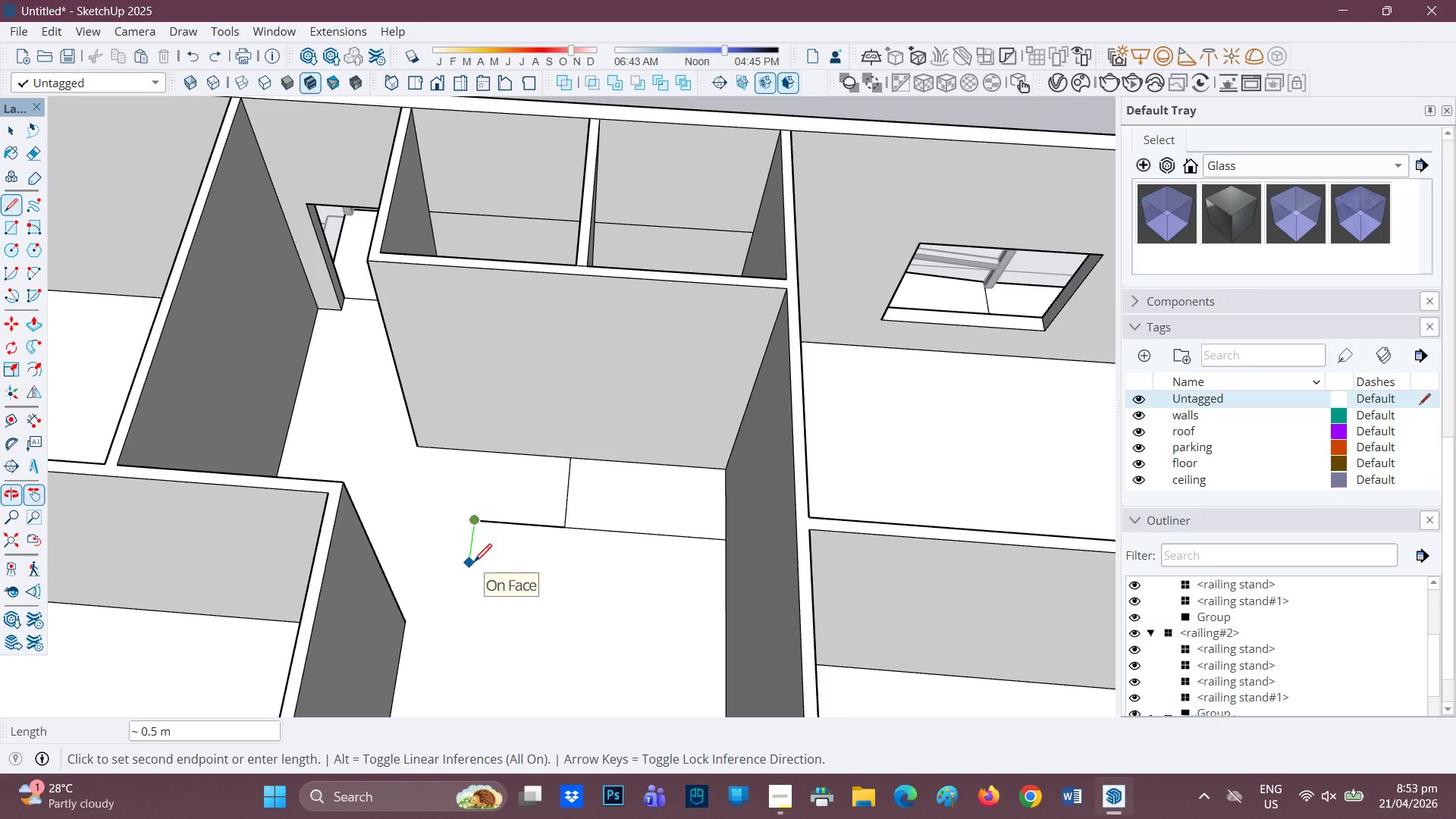 
key(Period)
 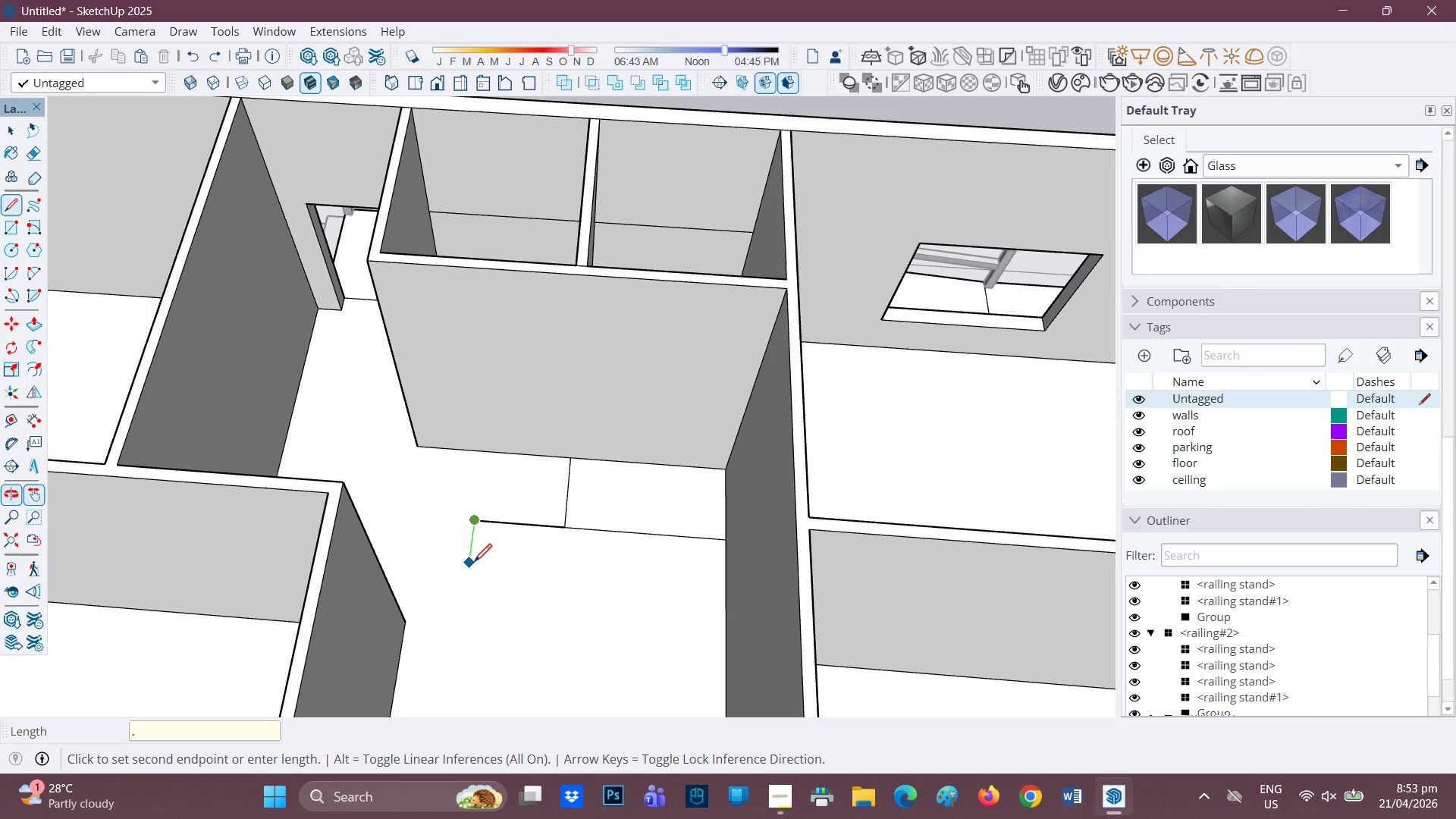 
key(1)
 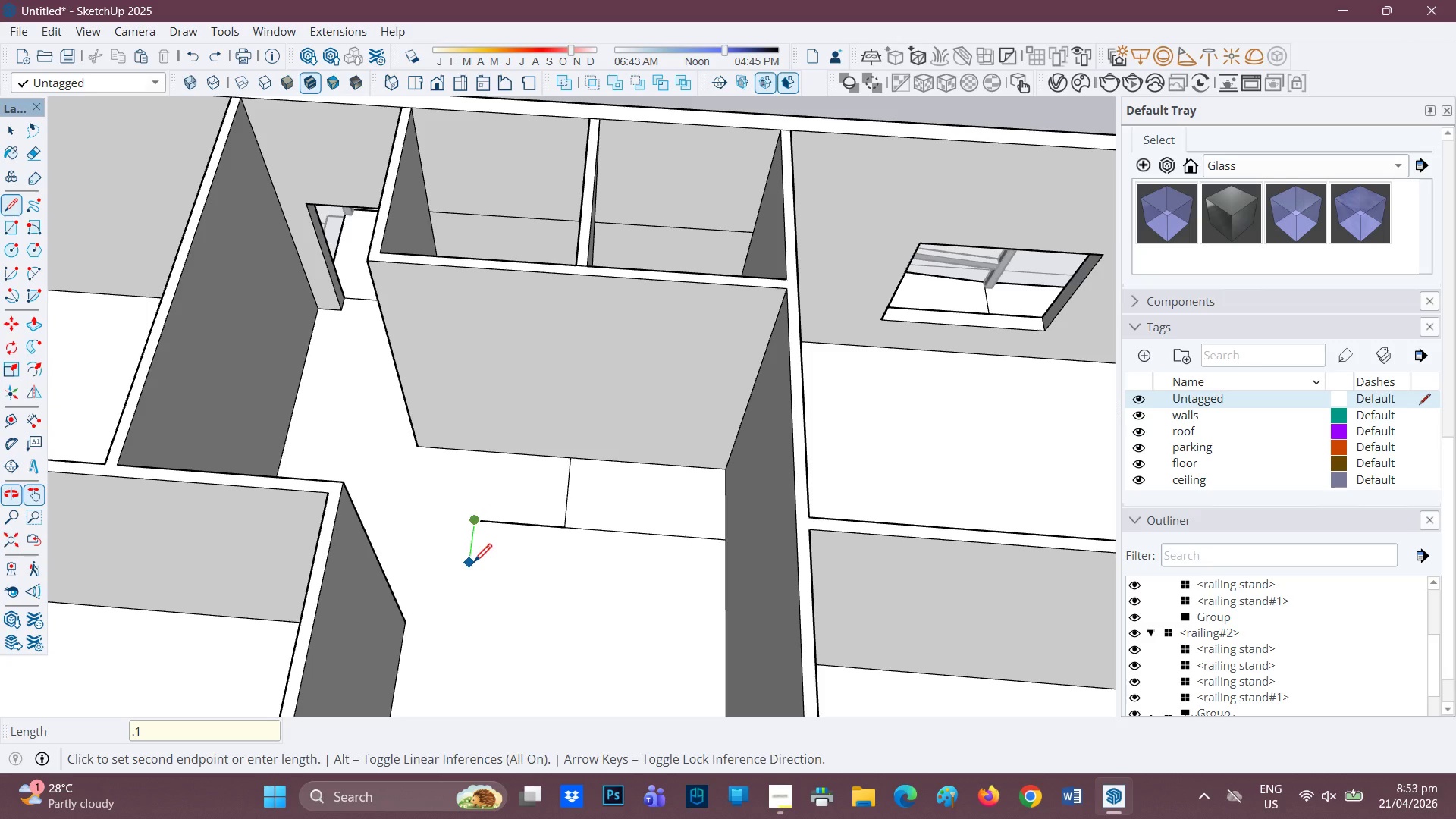 
key(Enter)
 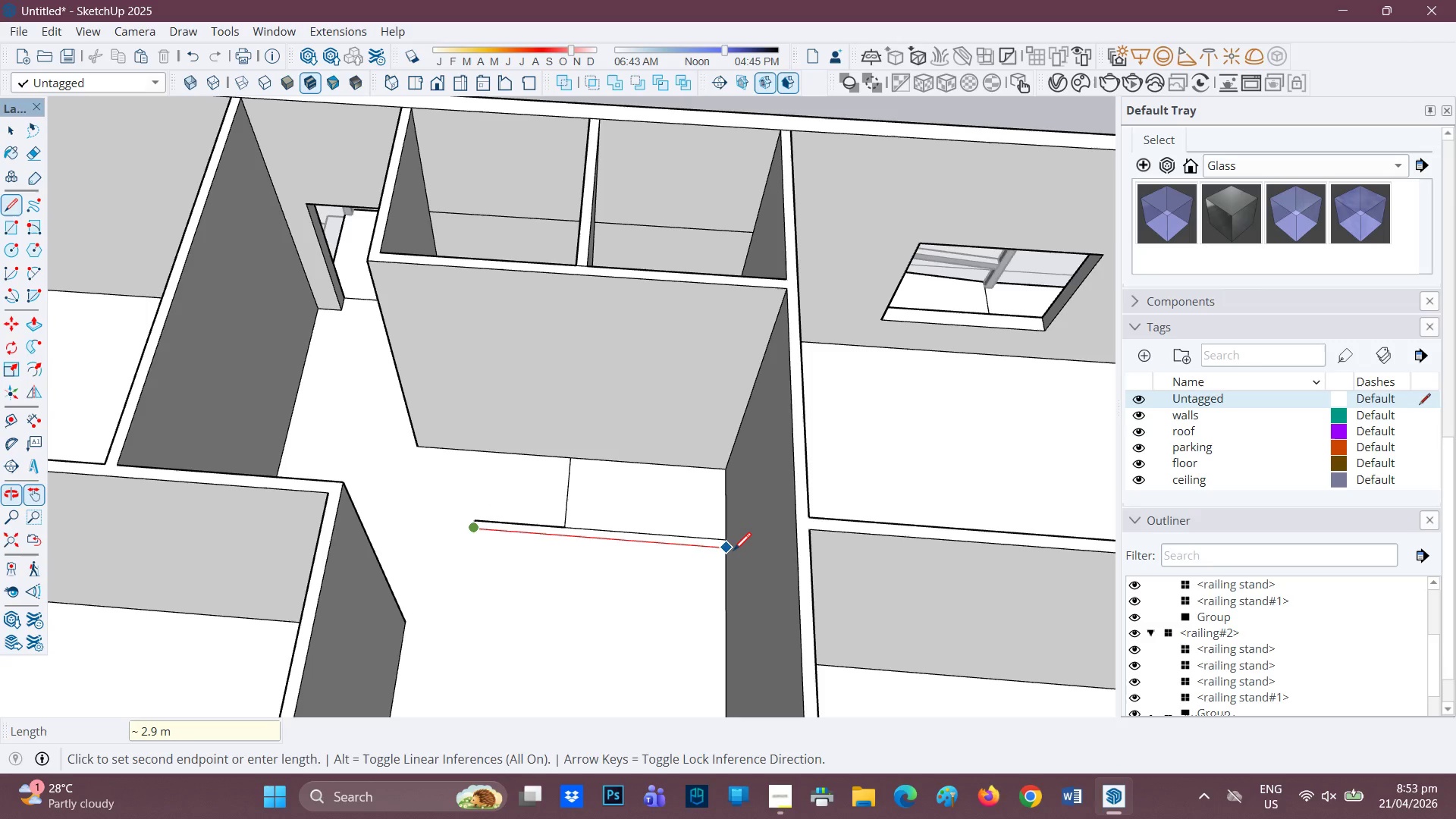 
left_click([731, 553])
 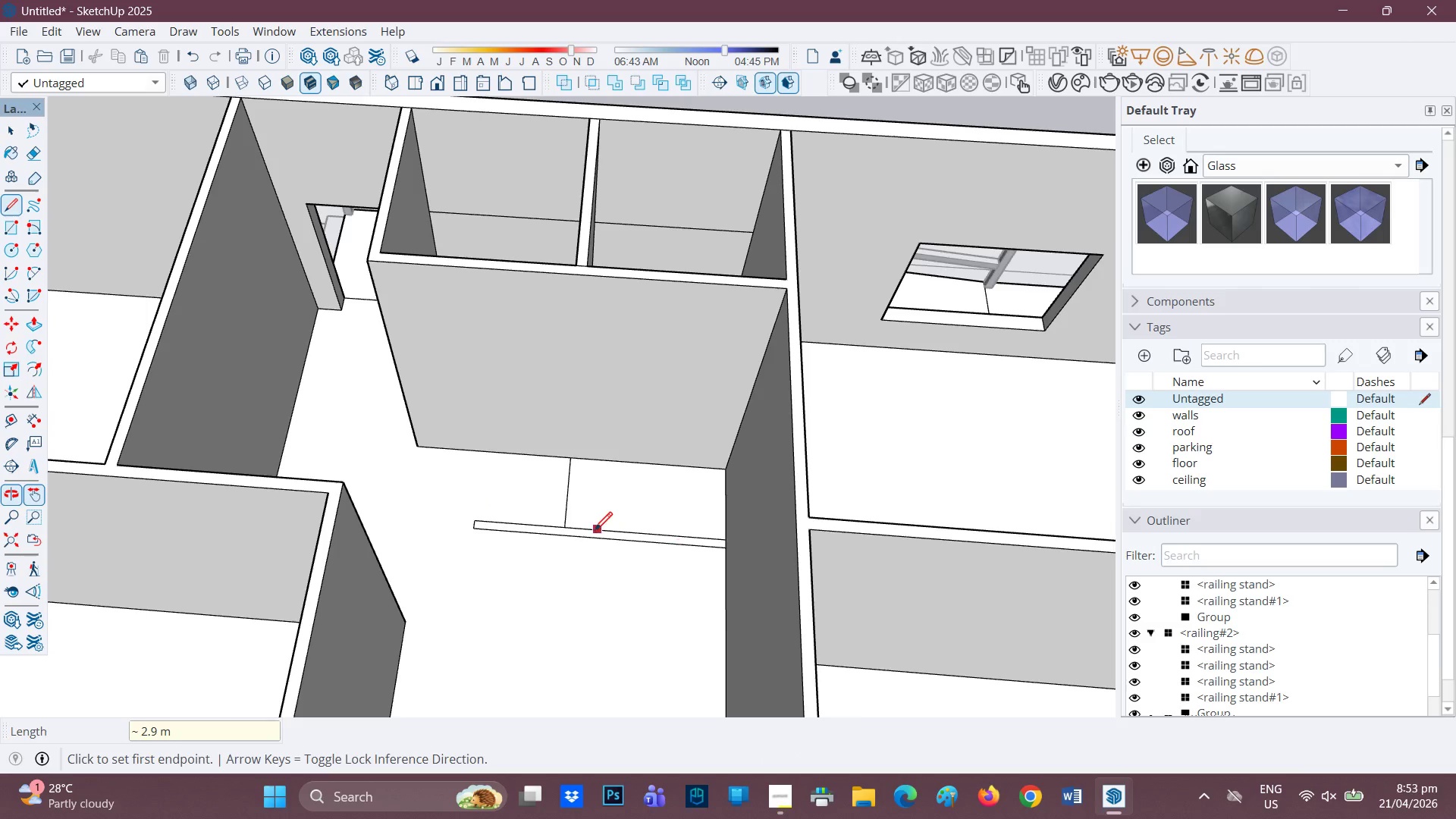 
scroll: coordinate [595, 532], scroll_direction: up, amount: 1.0
 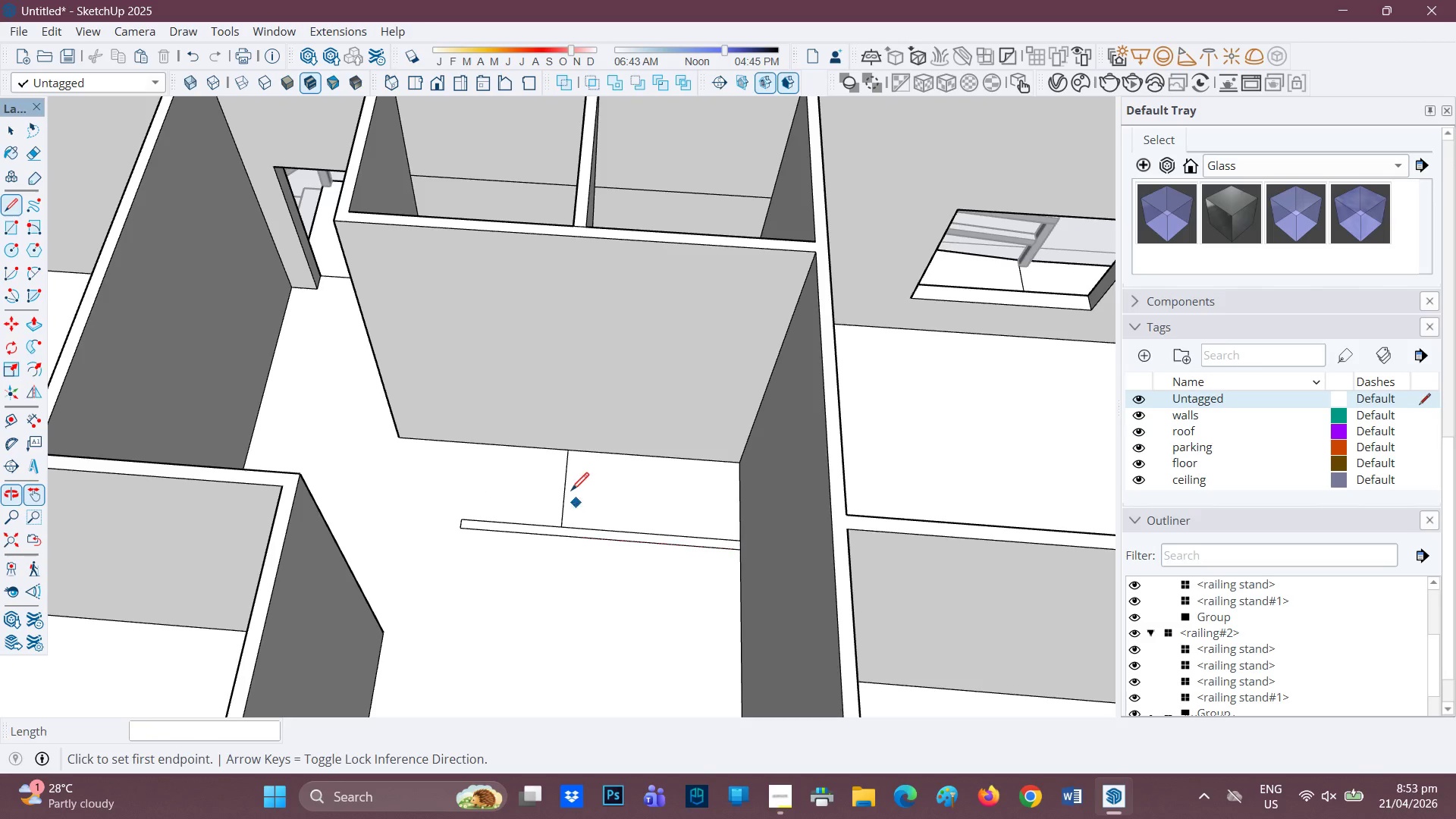 
key(E)
 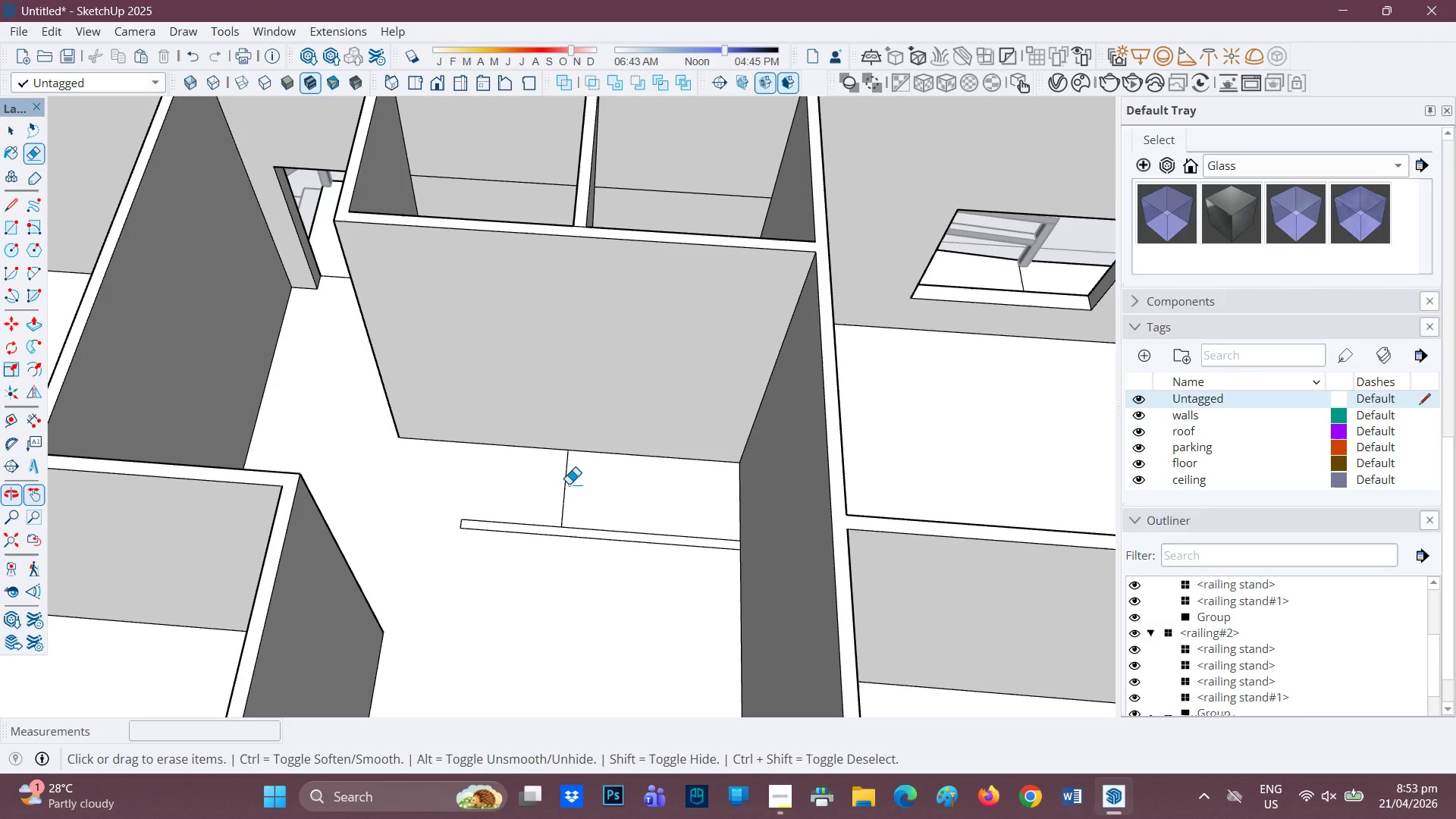 
left_click_drag(start_coordinate=[557, 483], to_coordinate=[575, 485])
 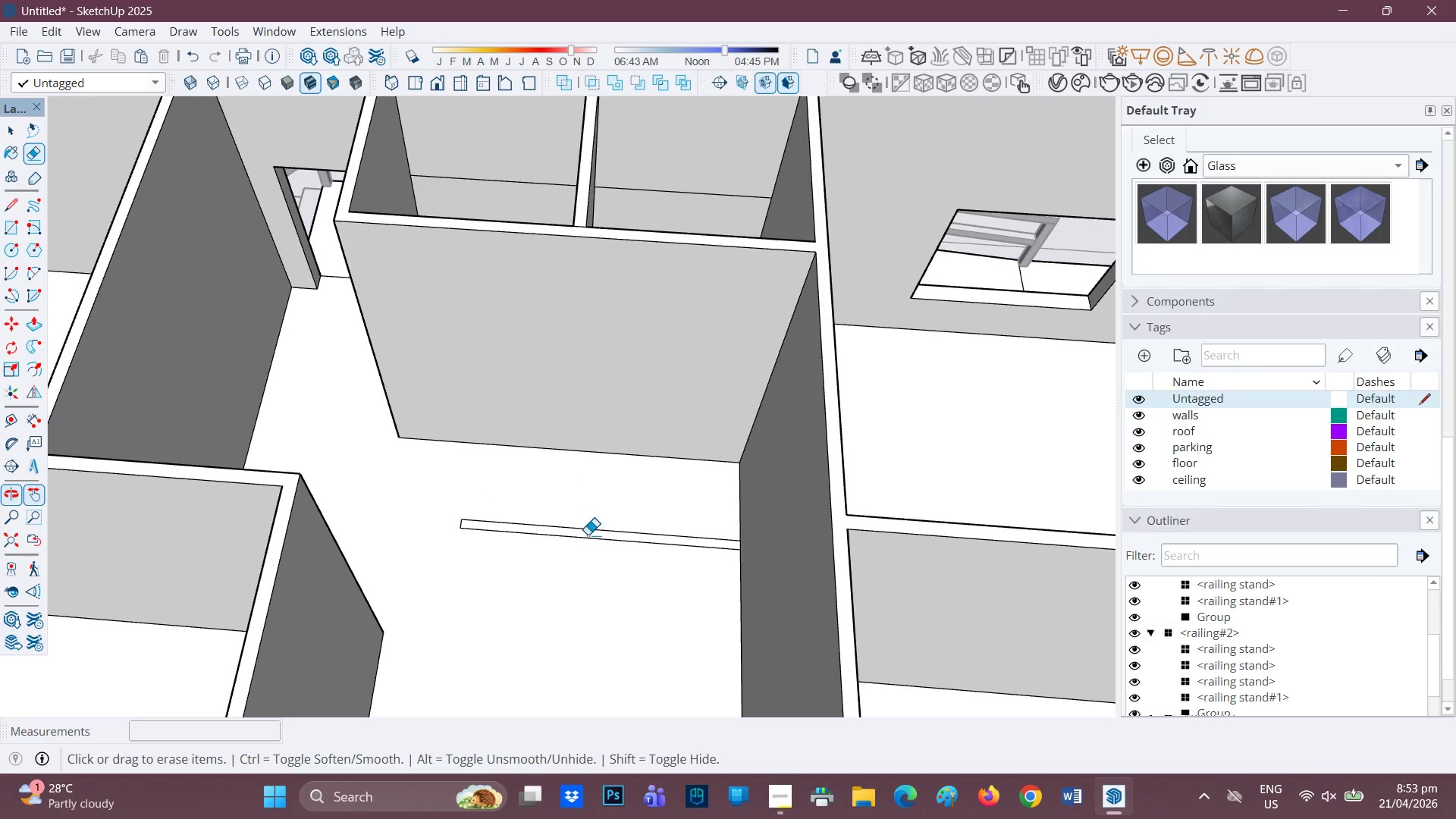 
scroll: coordinate [588, 533], scroll_direction: none, amount: 0.0
 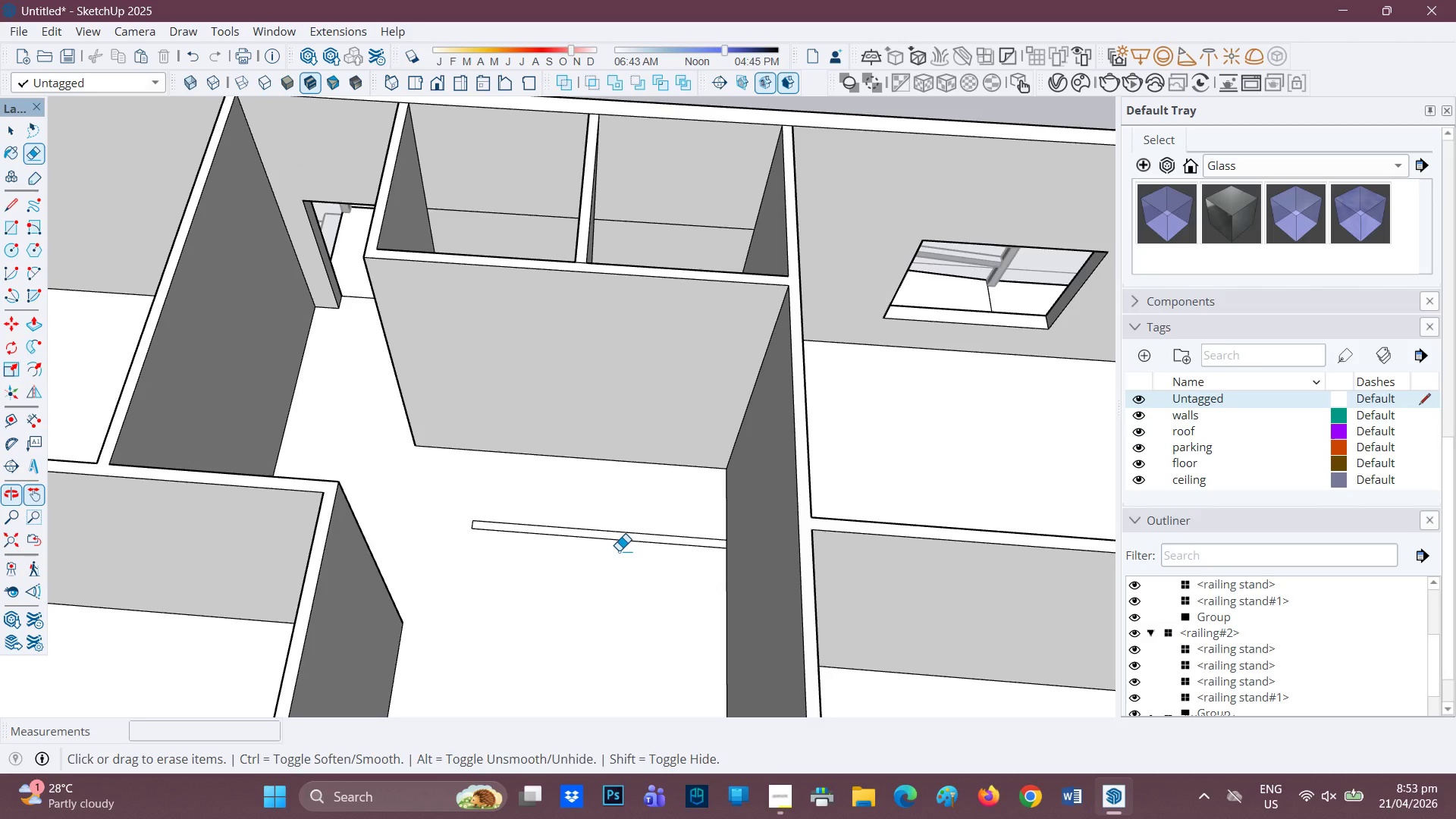 
key(P)
 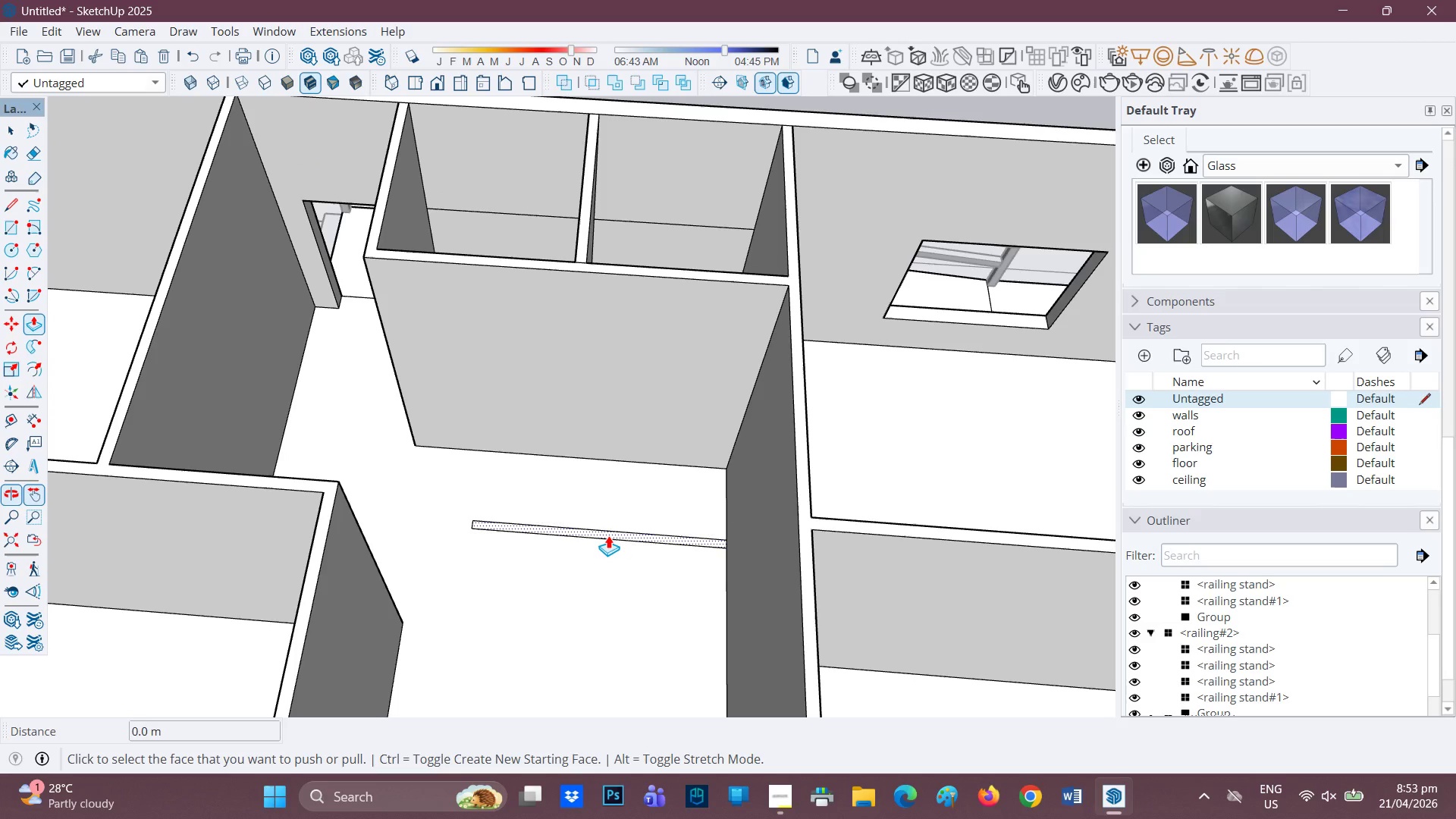 
left_click([608, 535])
 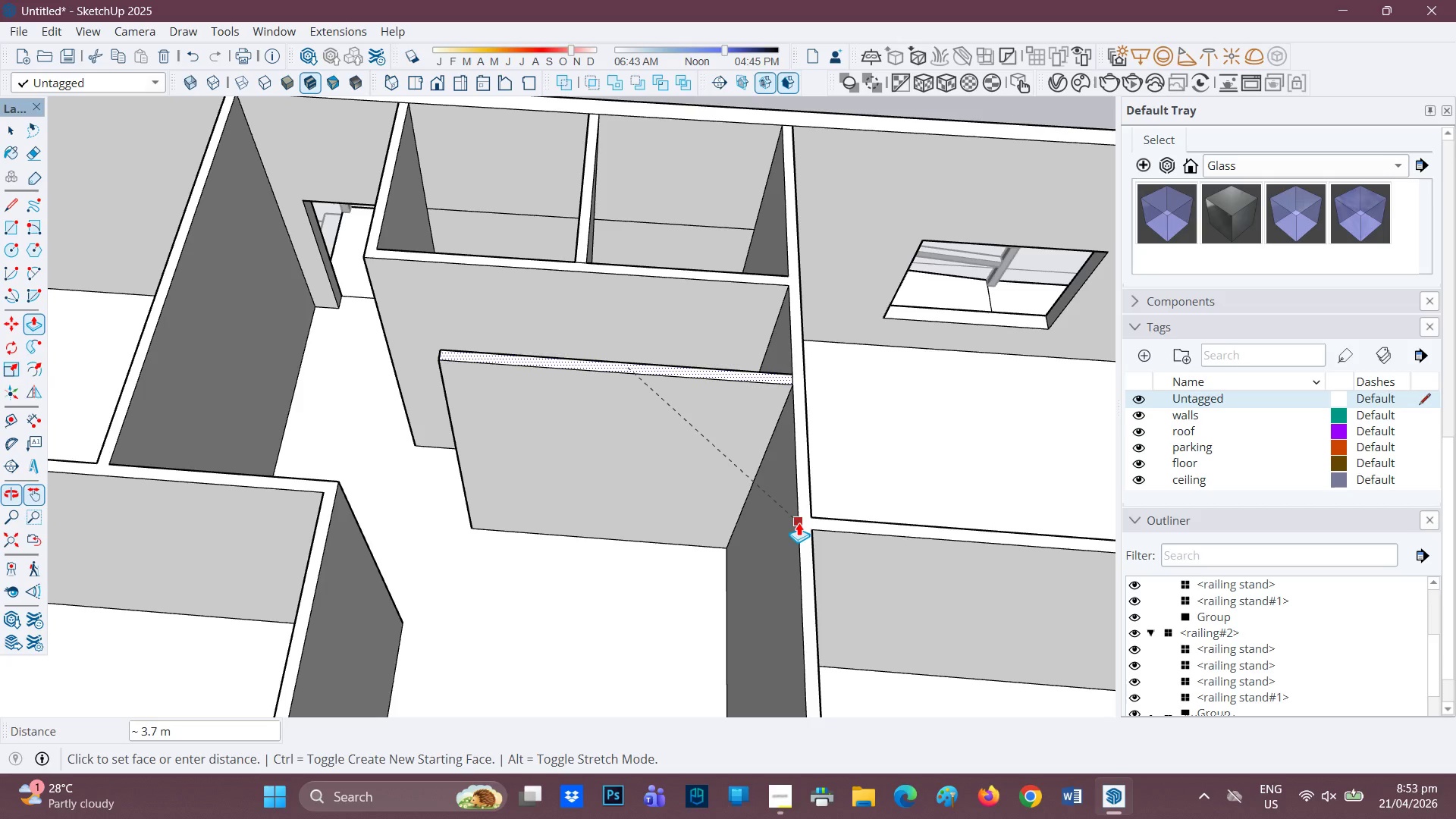 
left_click([799, 522])
 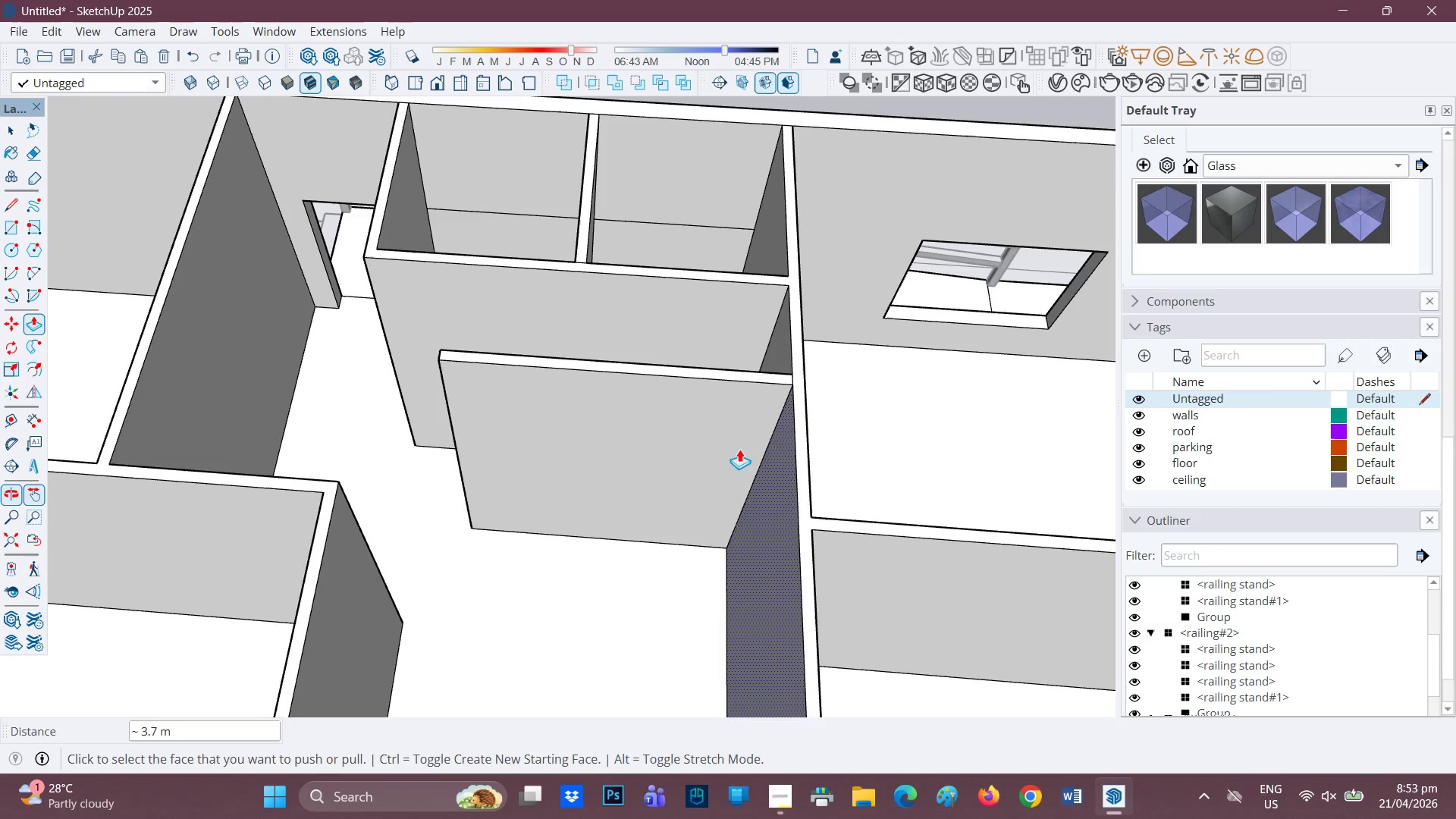 
scroll: coordinate [635, 387], scroll_direction: down, amount: 6.0
 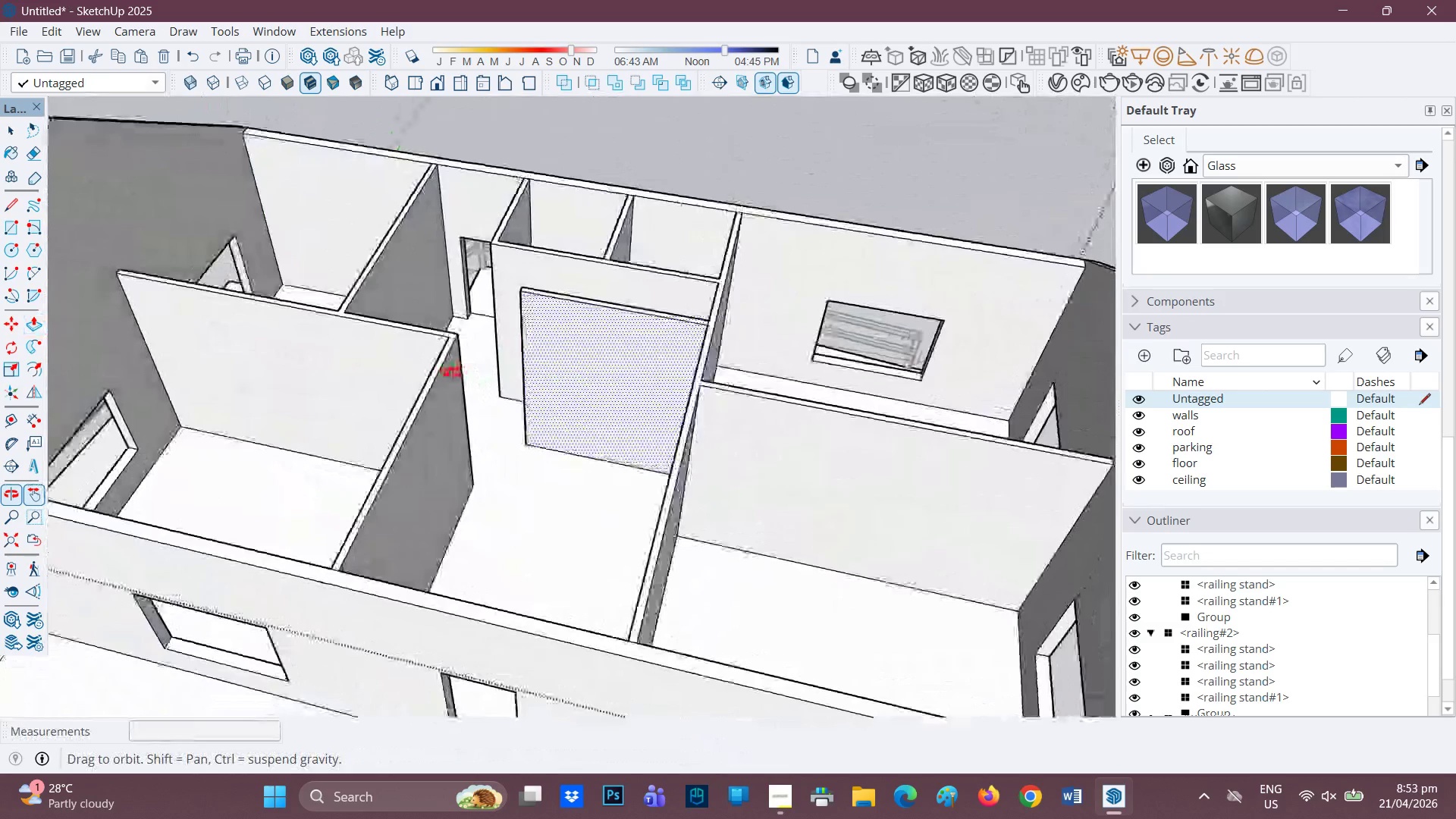 
wait(6.18)
 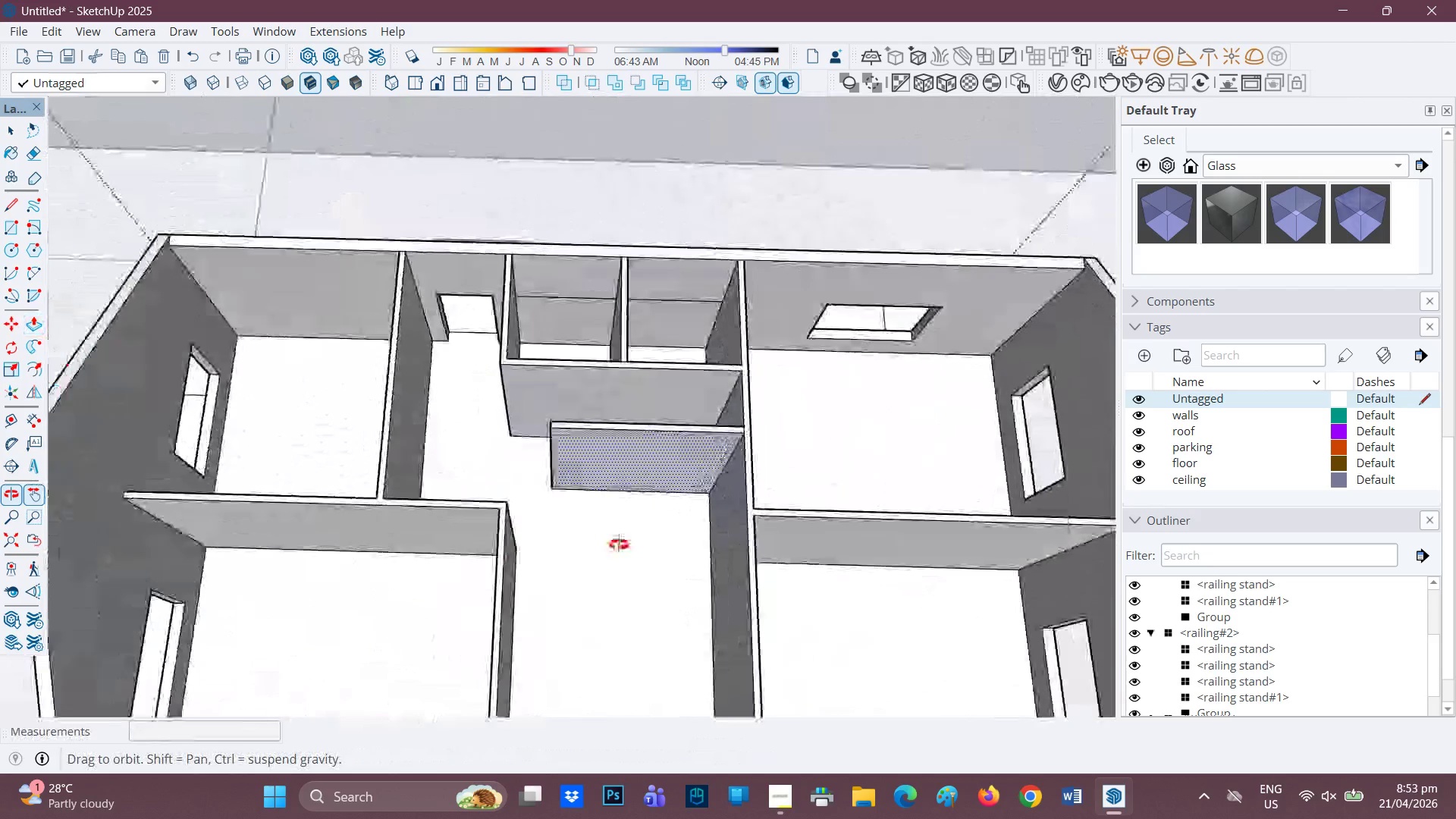 
scroll: coordinate [562, 394], scroll_direction: up, amount: 2.0
 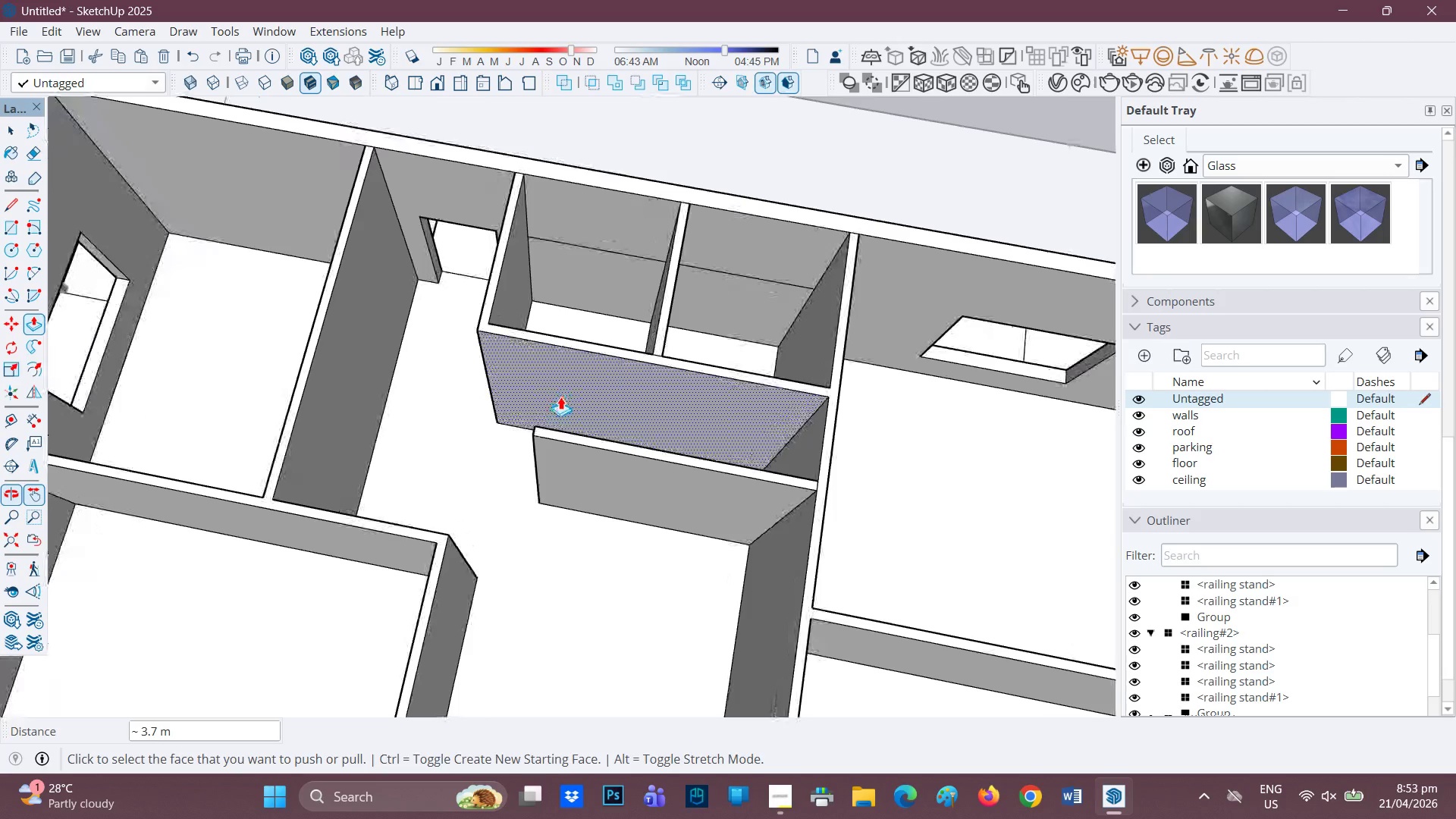 
key(H)
 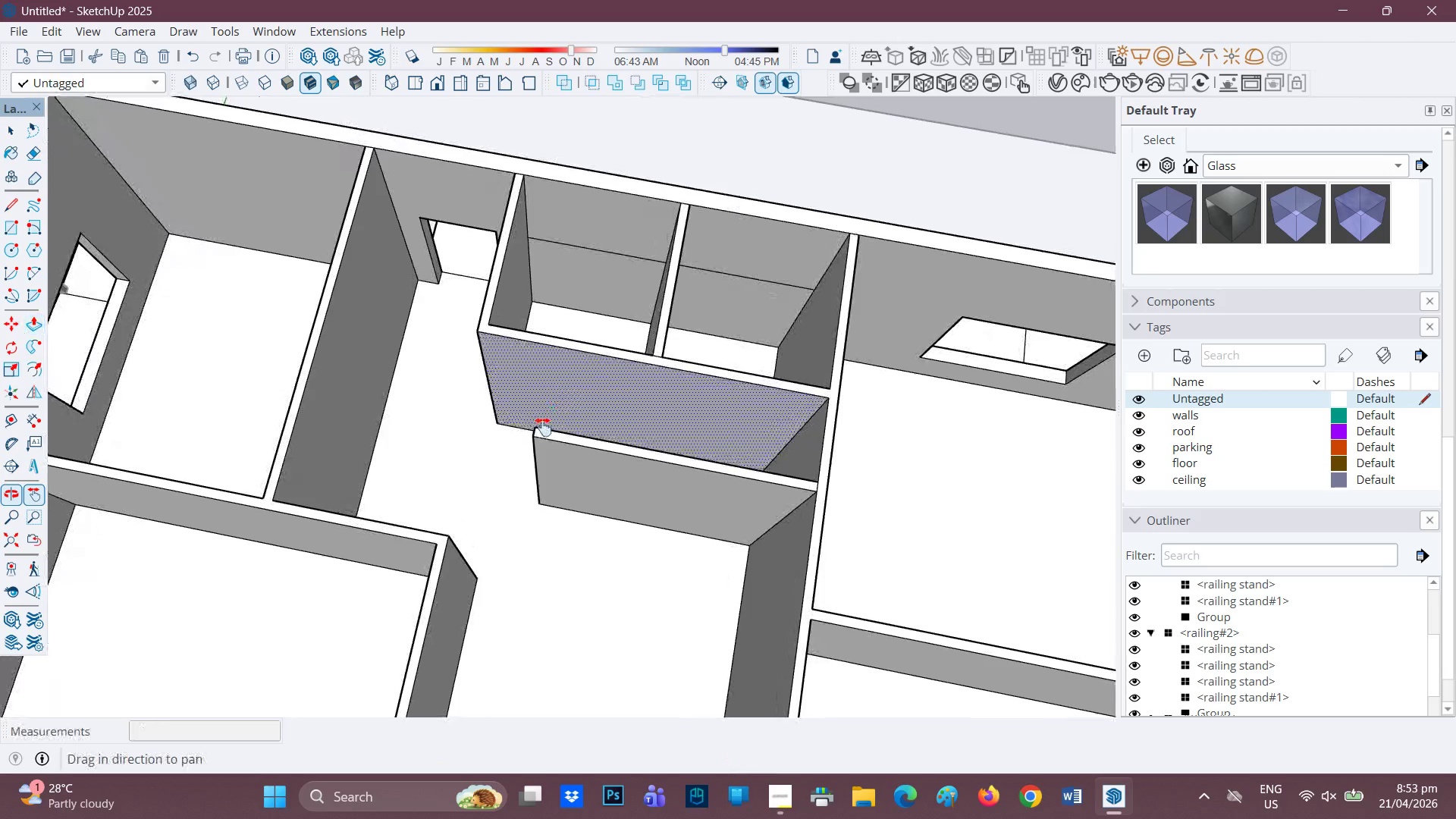 
left_click_drag(start_coordinate=[556, 406], to_coordinate=[457, 579])
 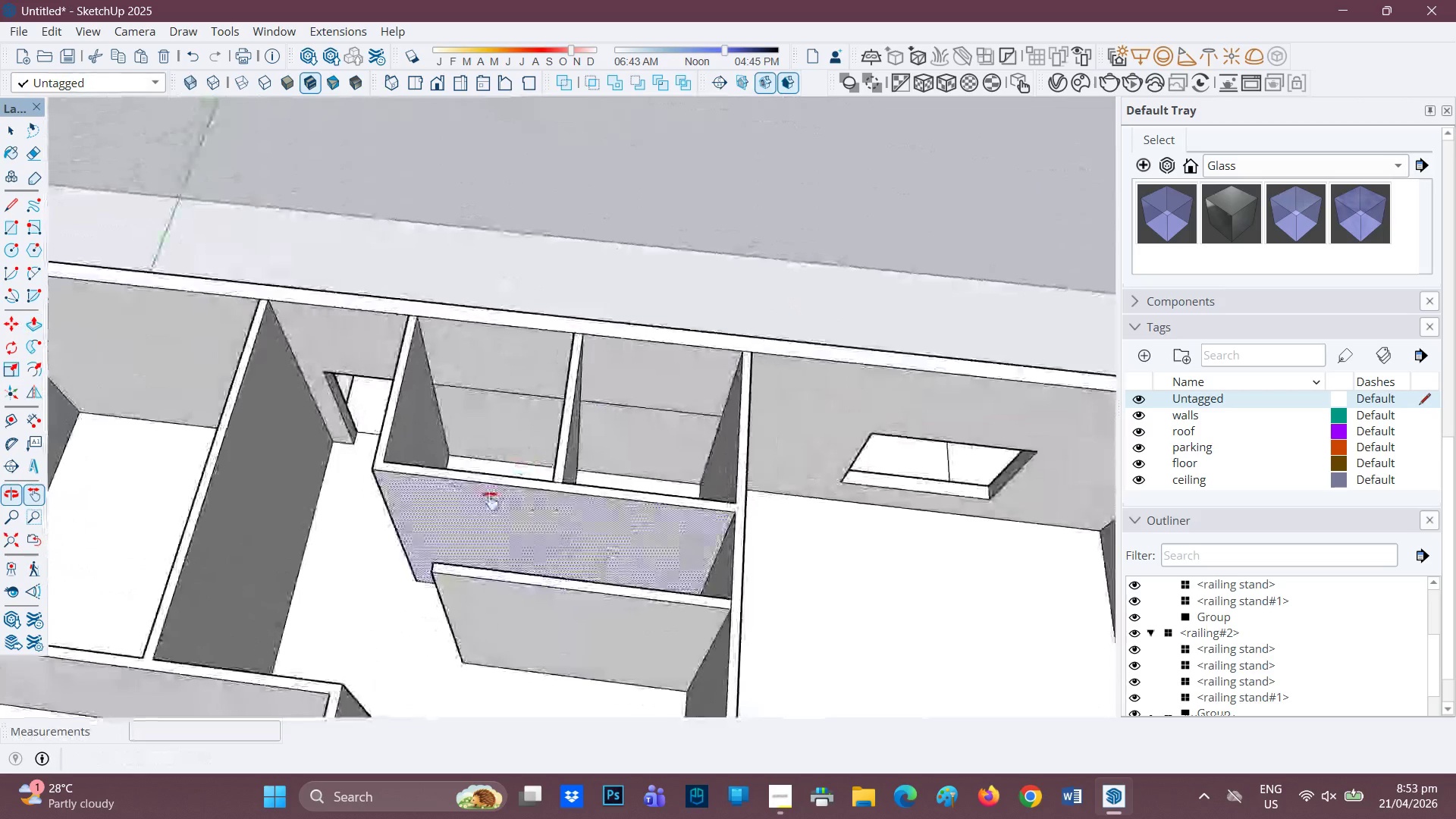 
scroll: coordinate [448, 537], scroll_direction: up, amount: 3.0
 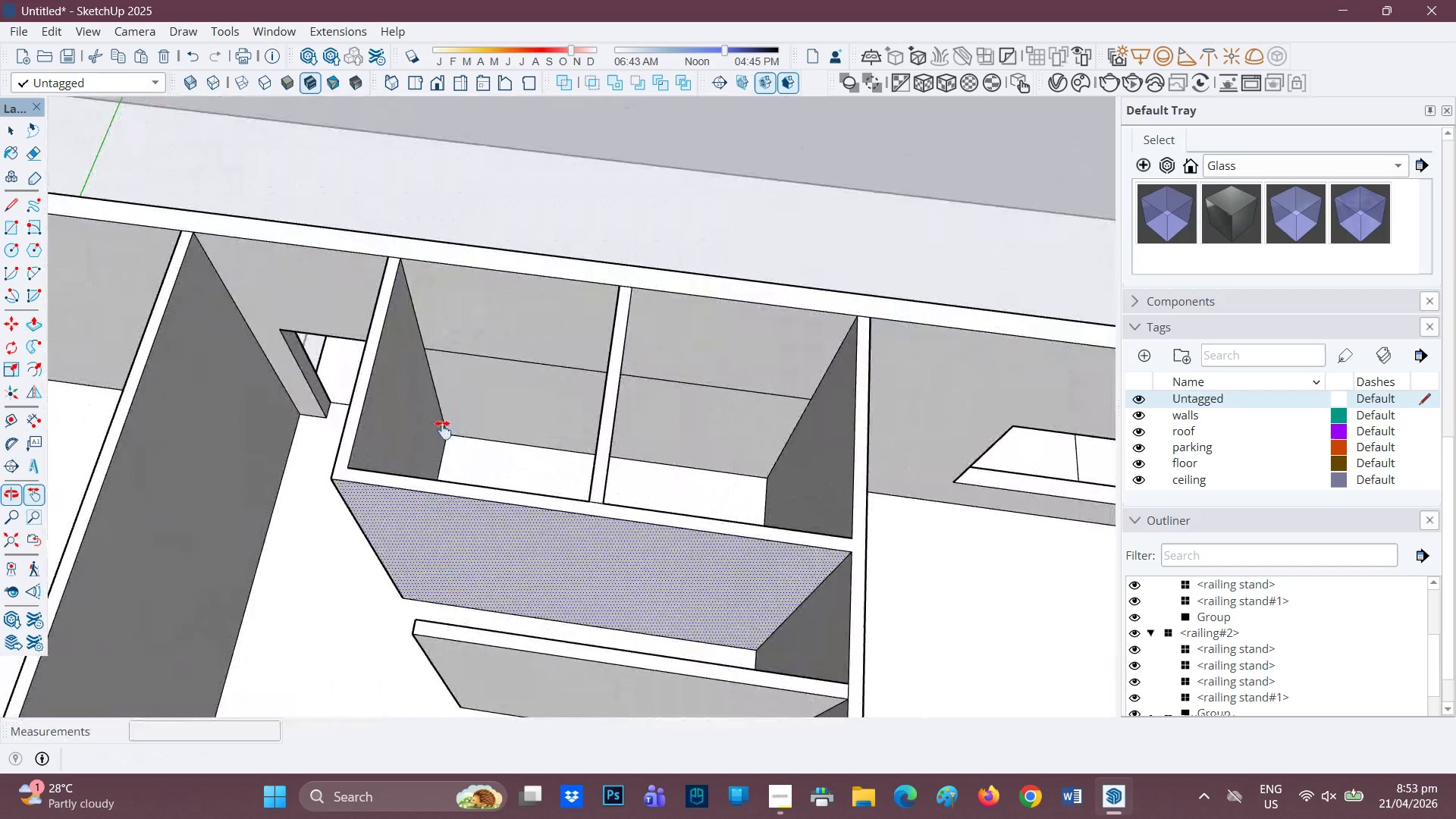 
scroll: coordinate [513, 544], scroll_direction: down, amount: 10.0
 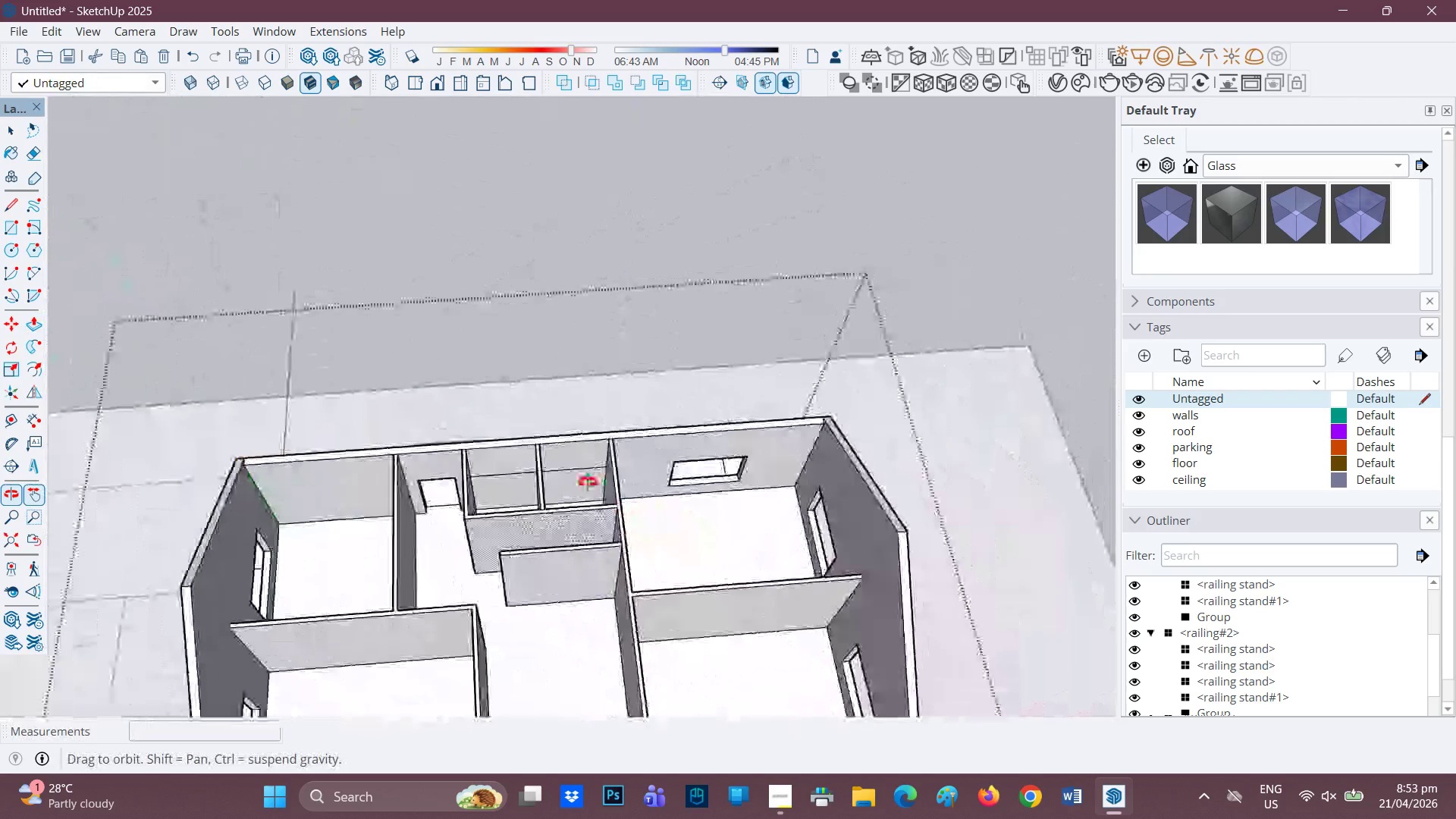 
scroll: coordinate [566, 386], scroll_direction: up, amount: 12.0
 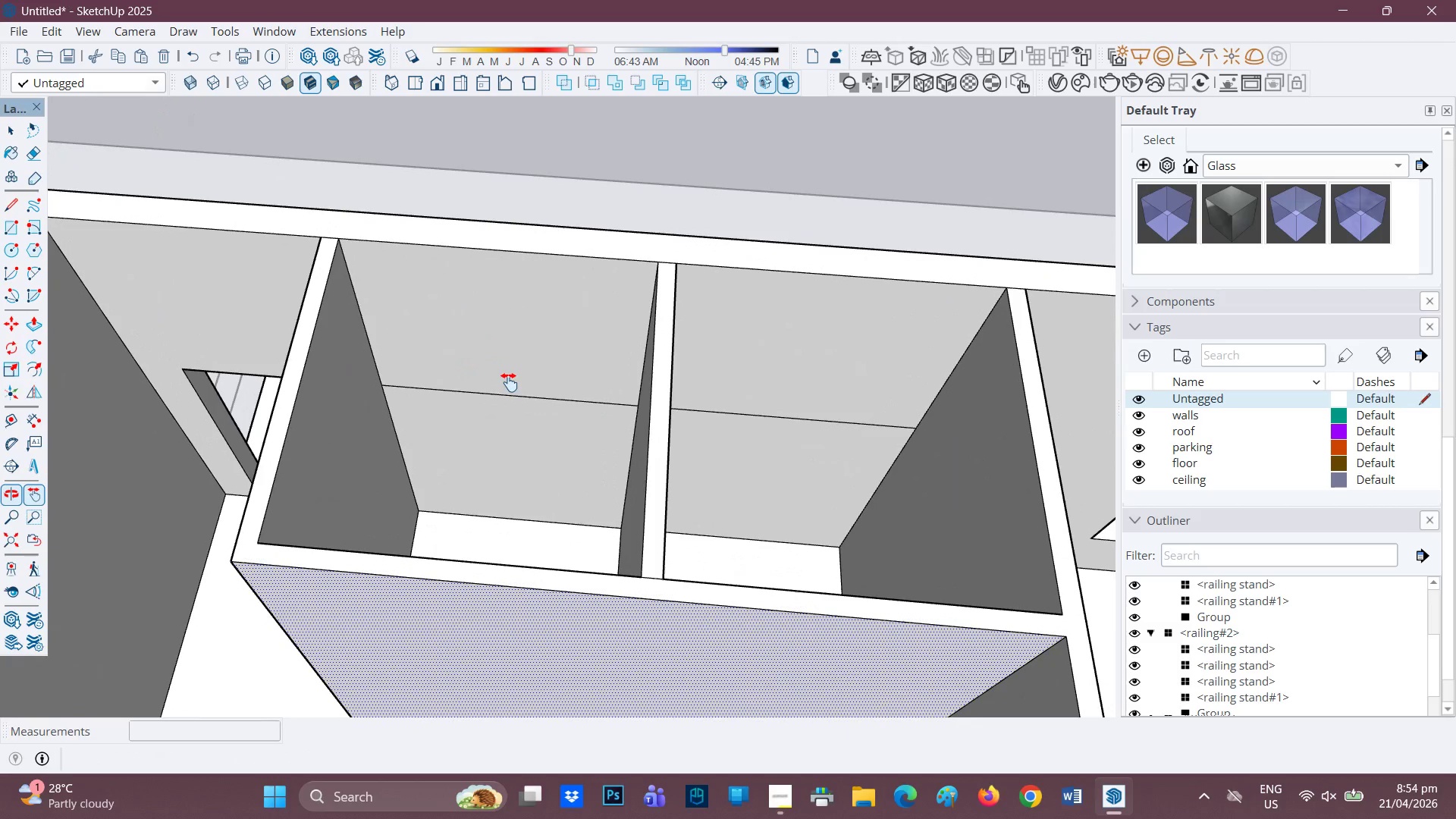 
key(L)
 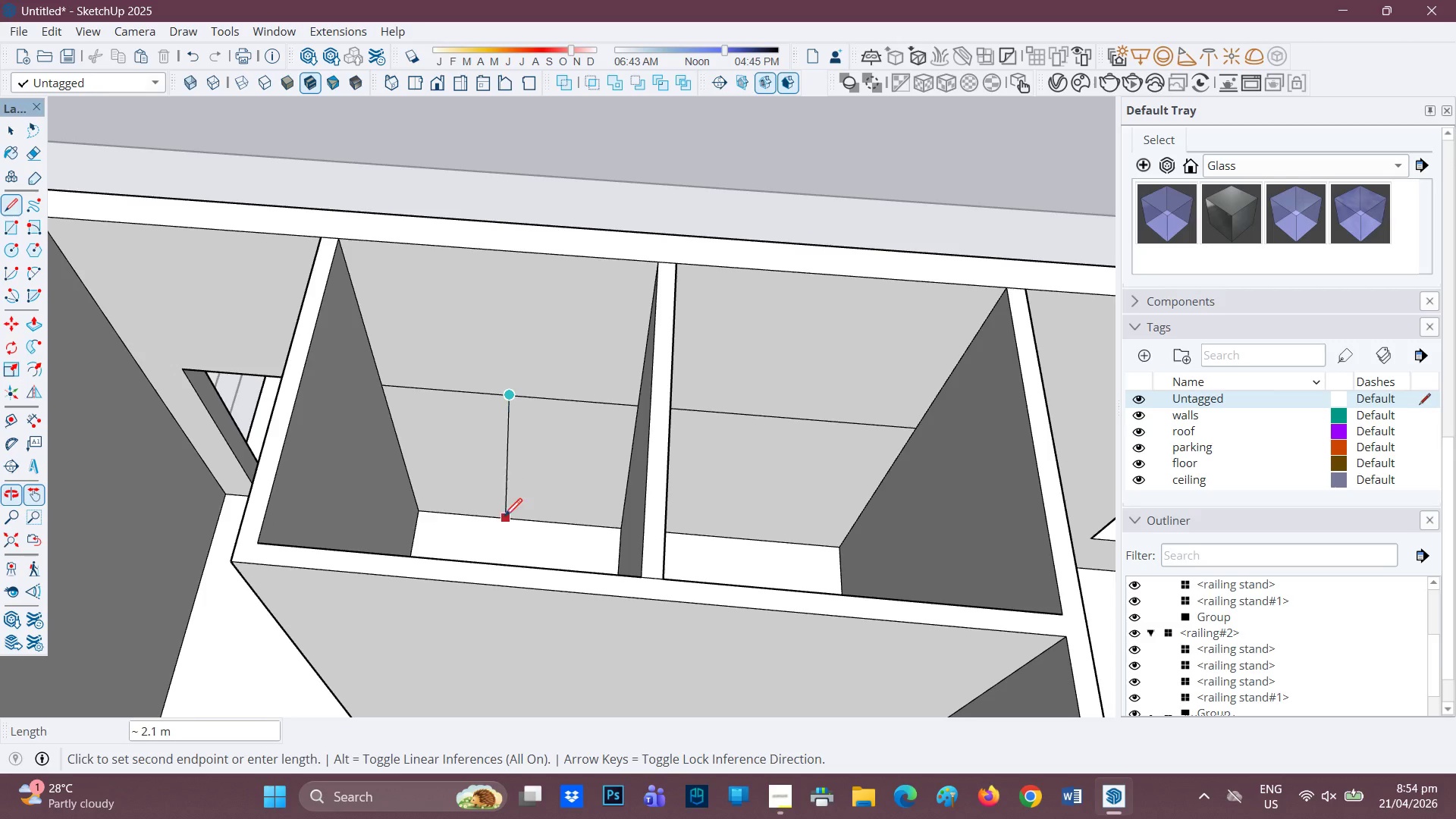 
wait(8.31)
 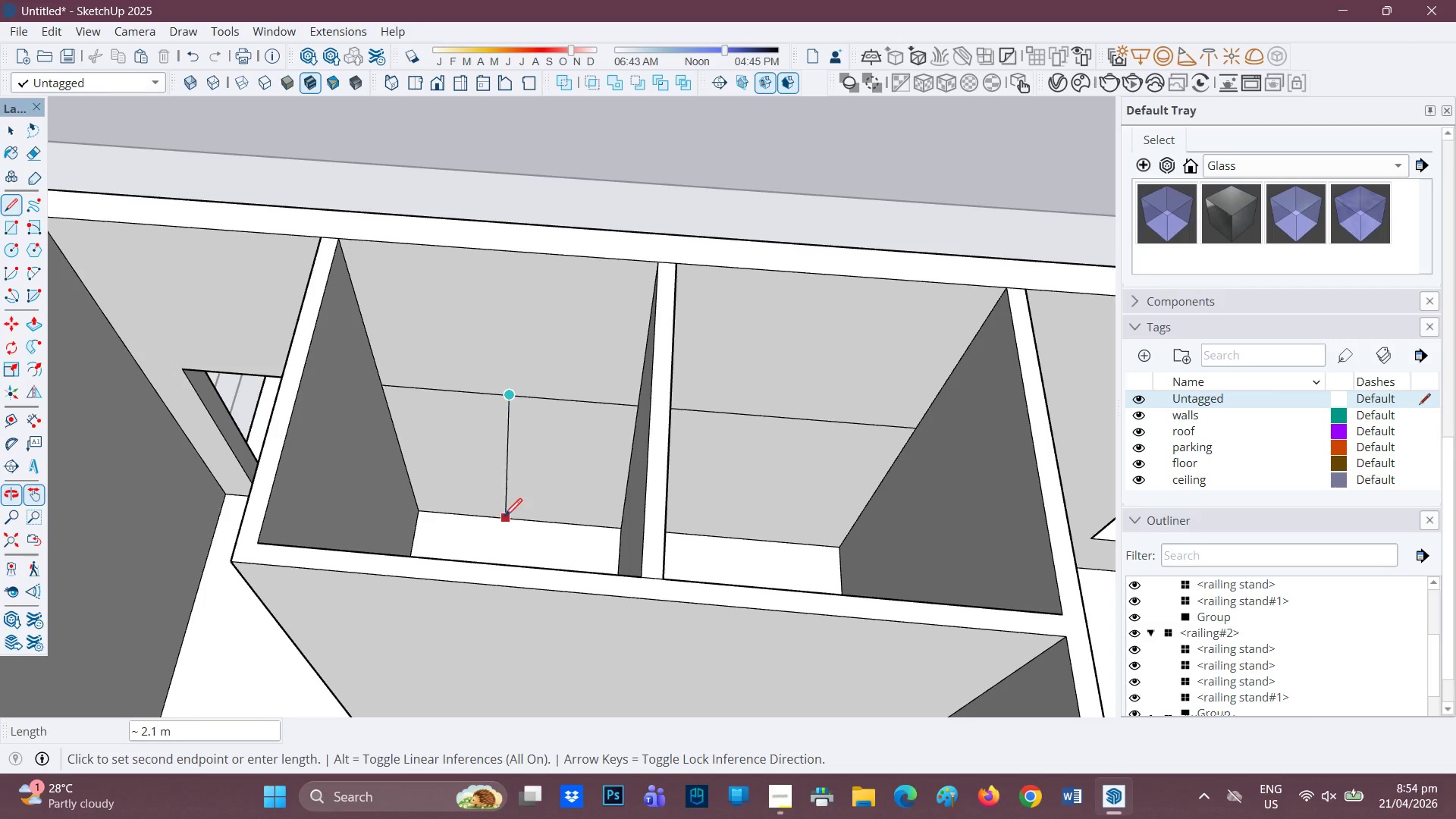 
key(Period)
 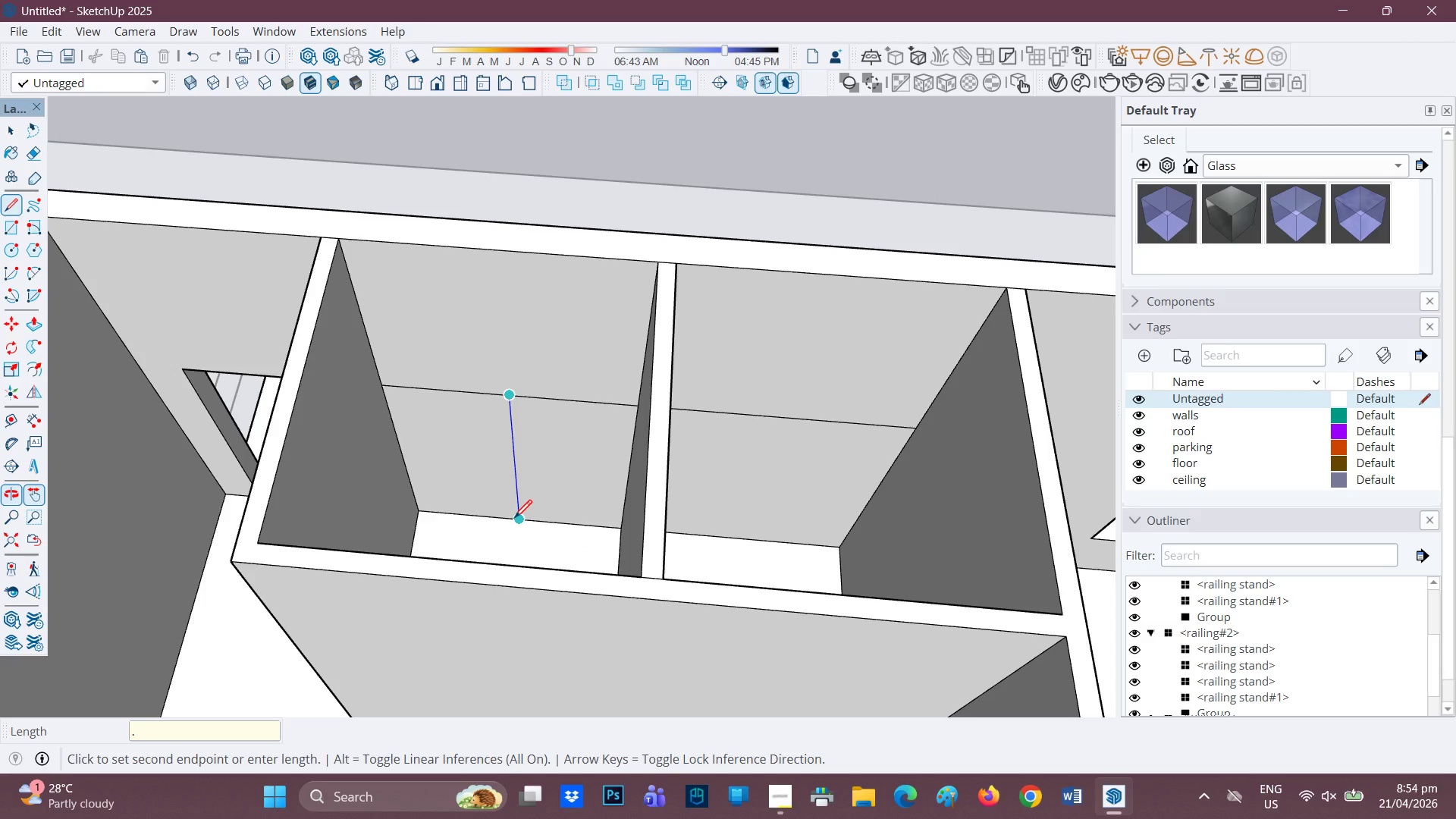 
key(4)
 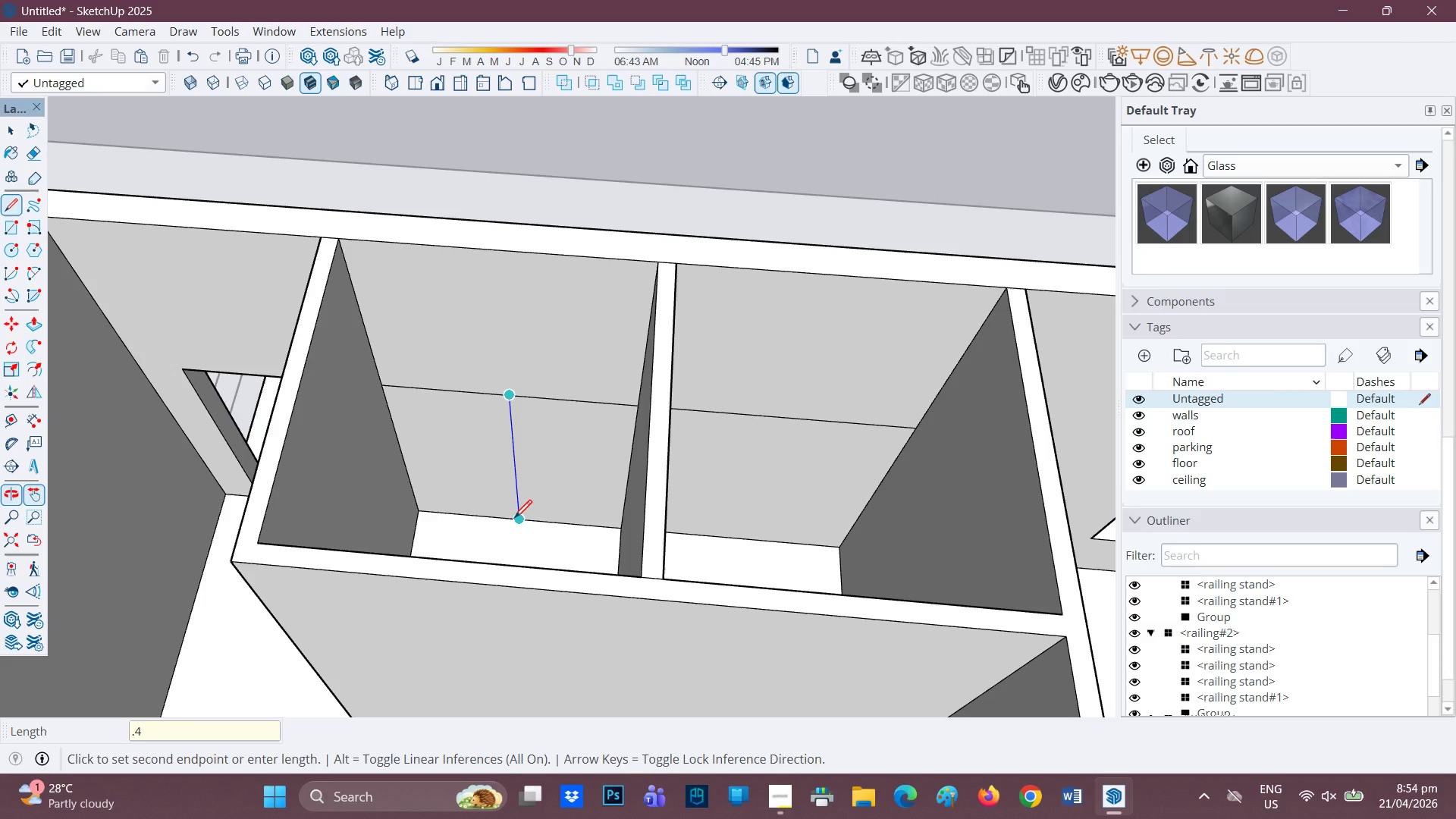 
key(Backspace)
 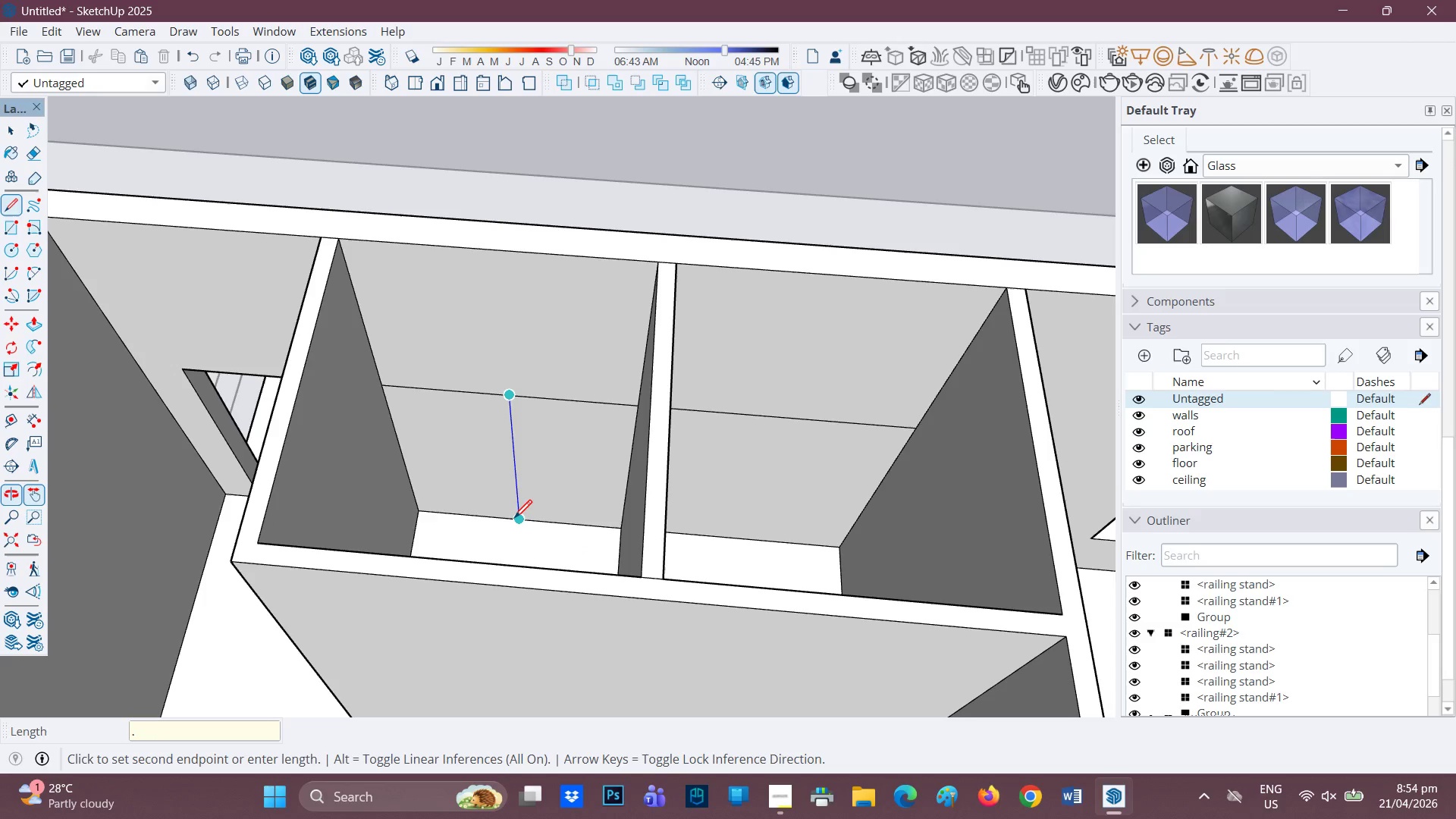 
key(5)
 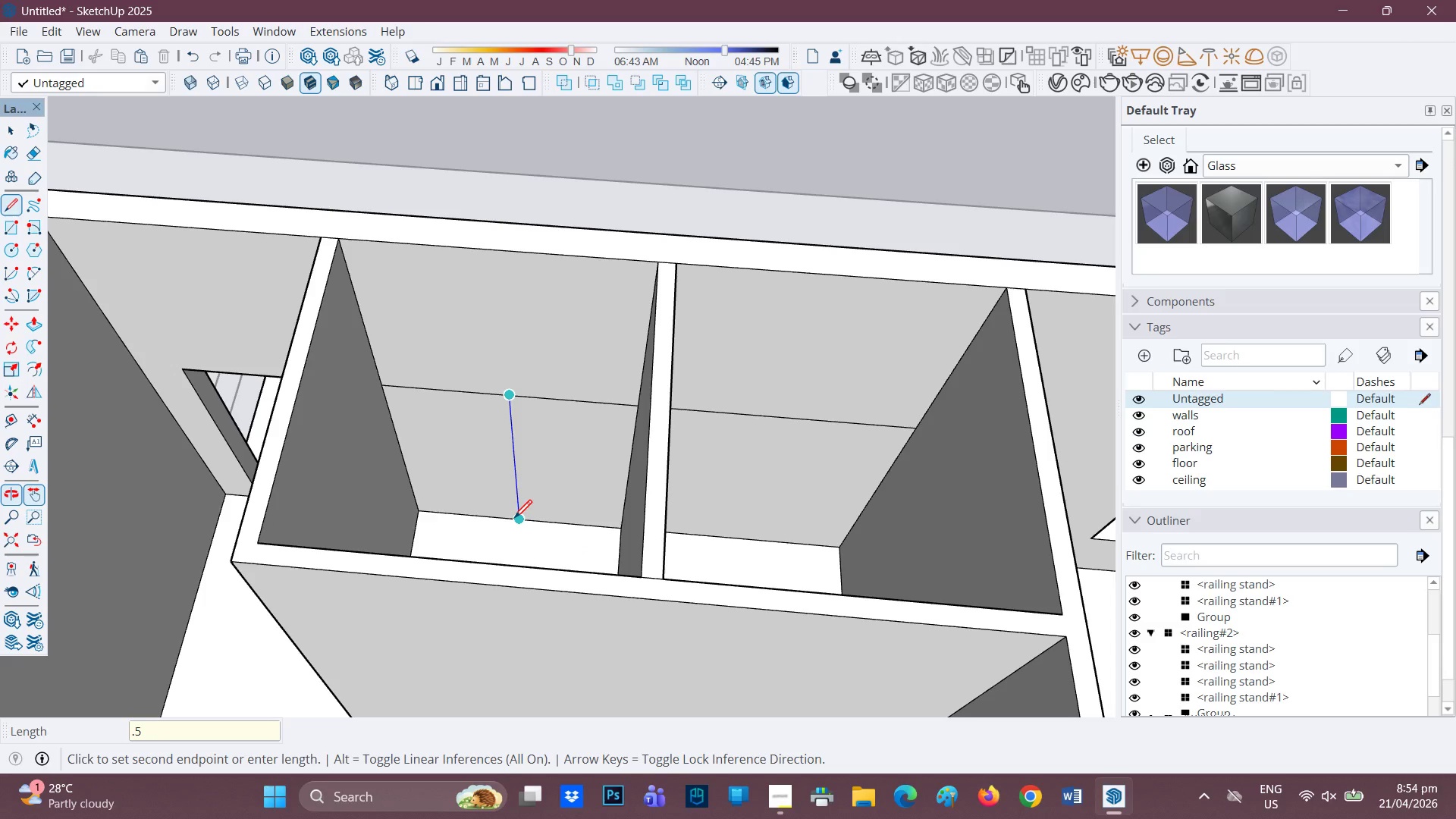 
key(Enter)
 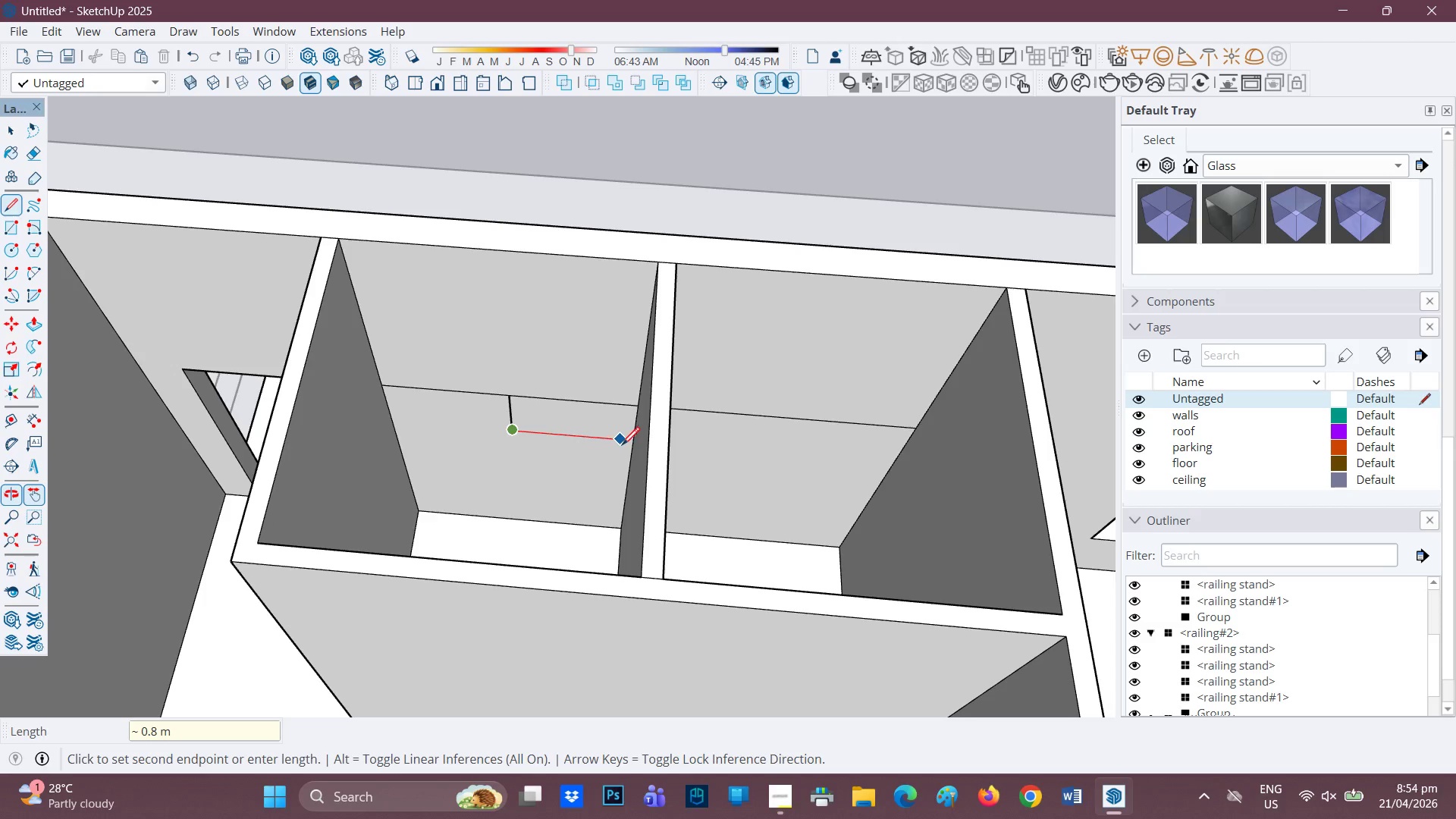 
left_click([631, 445])
 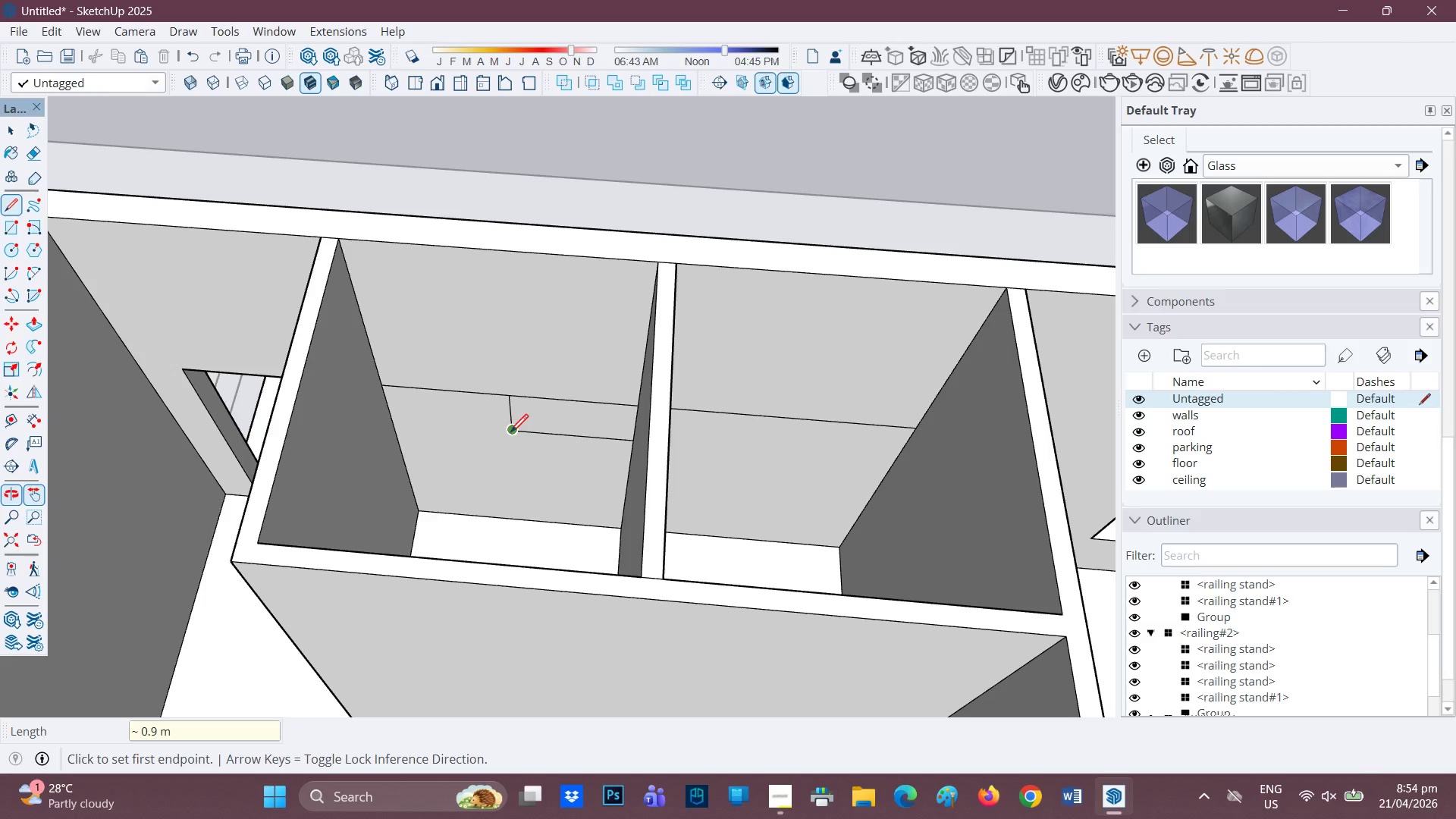 
left_click_drag(start_coordinate=[510, 434], to_coordinate=[502, 434])
 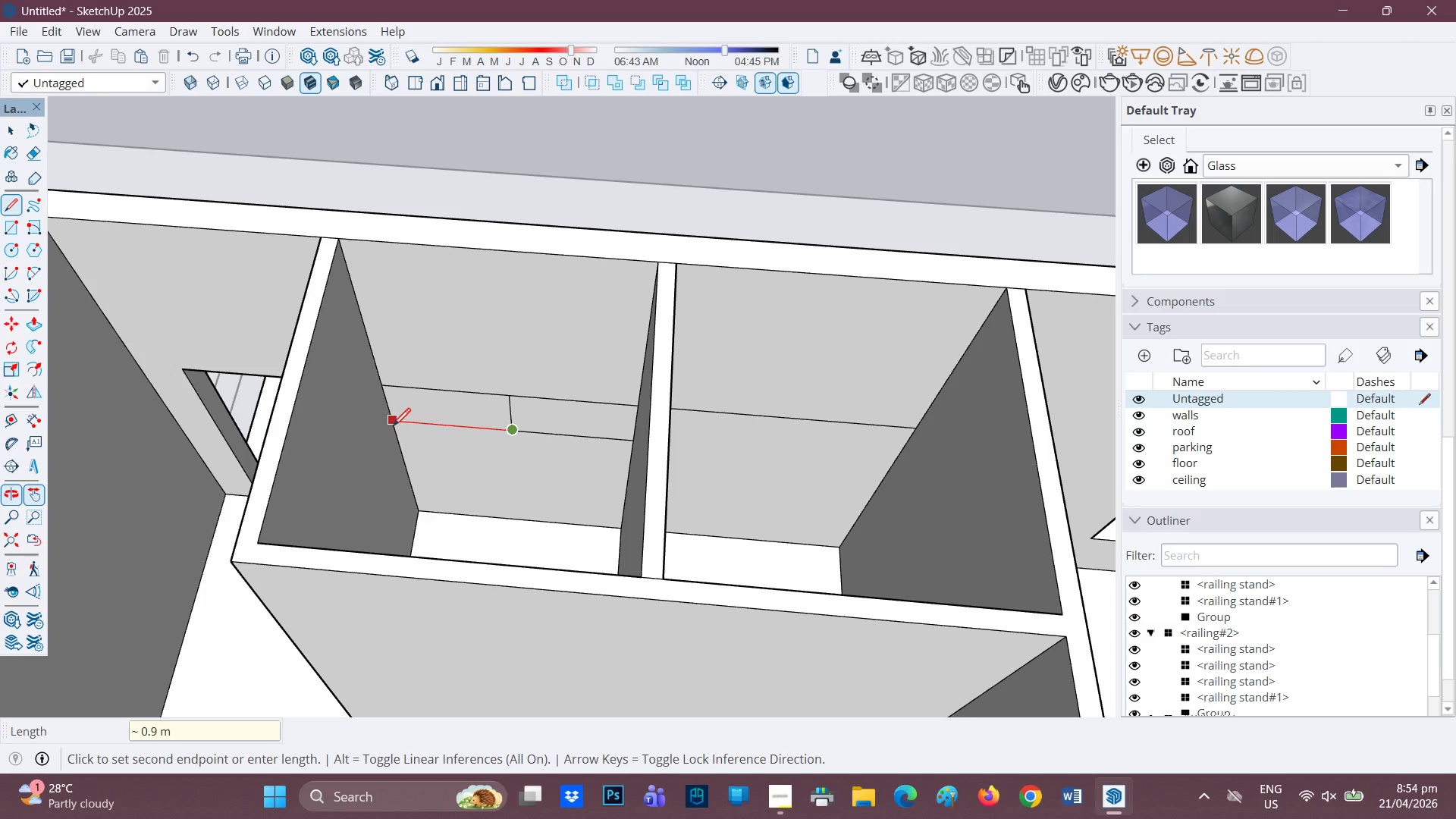 
left_click([393, 428])
 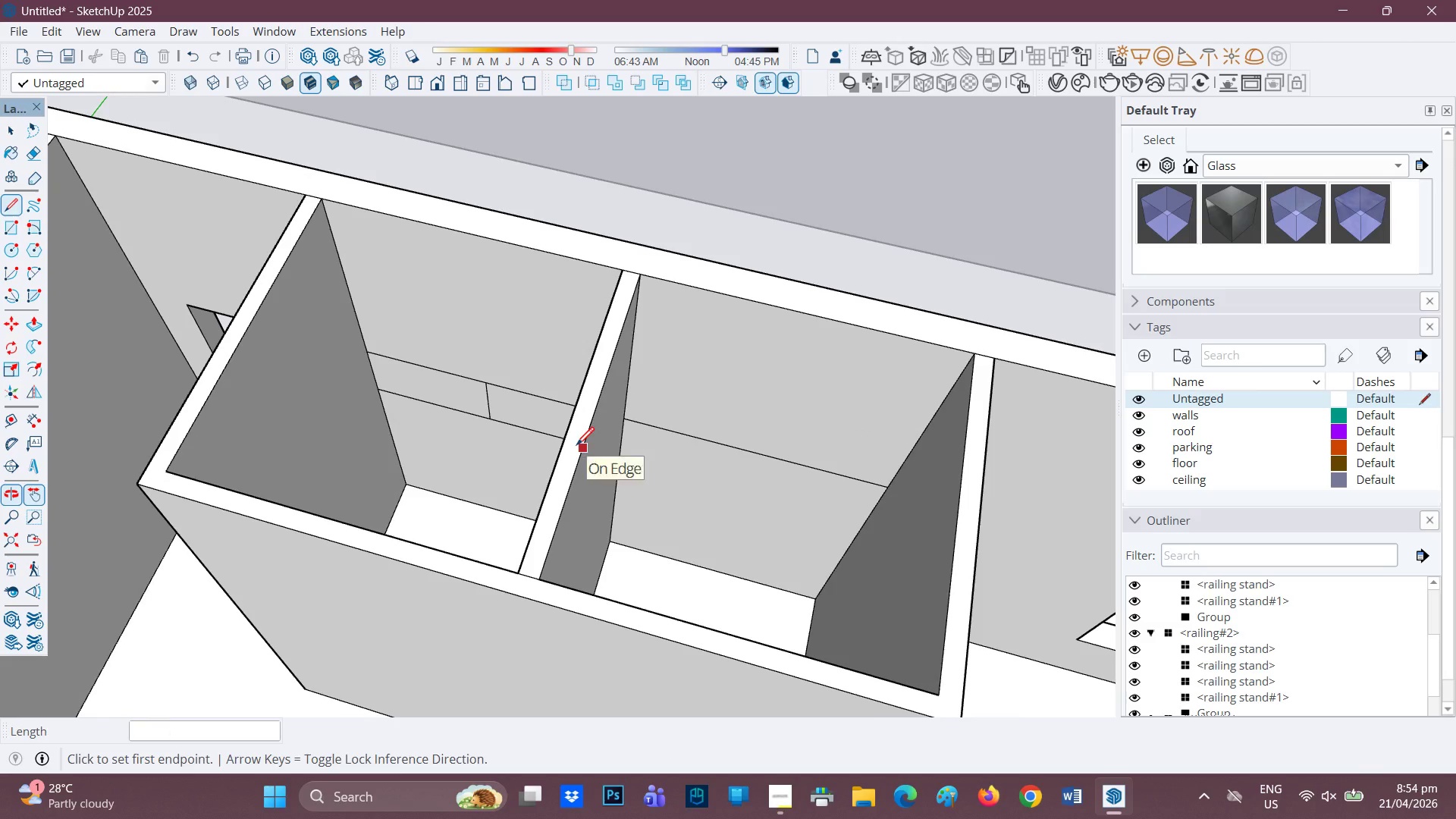 
left_click([624, 460])
 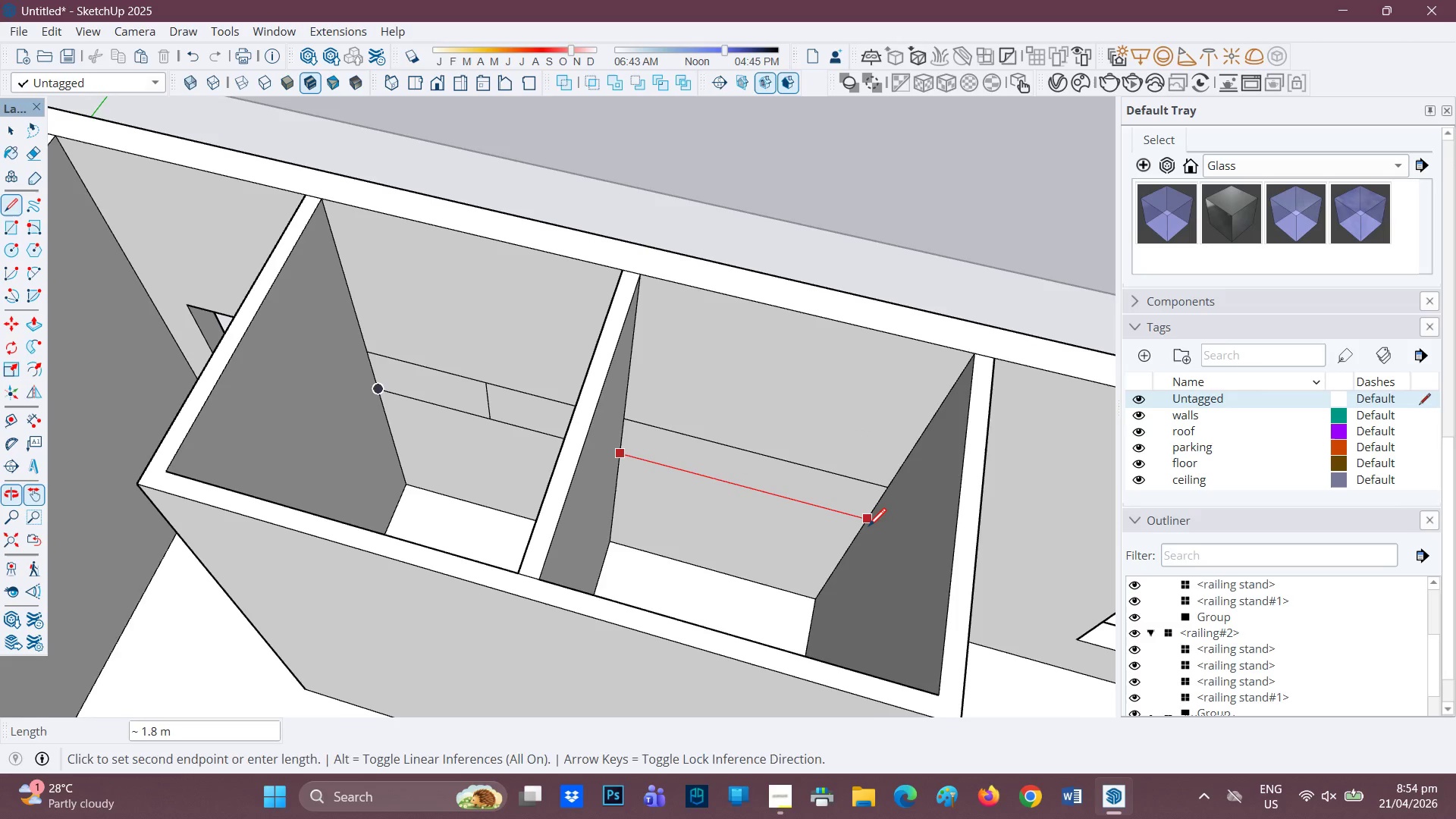 
left_click([868, 528])
 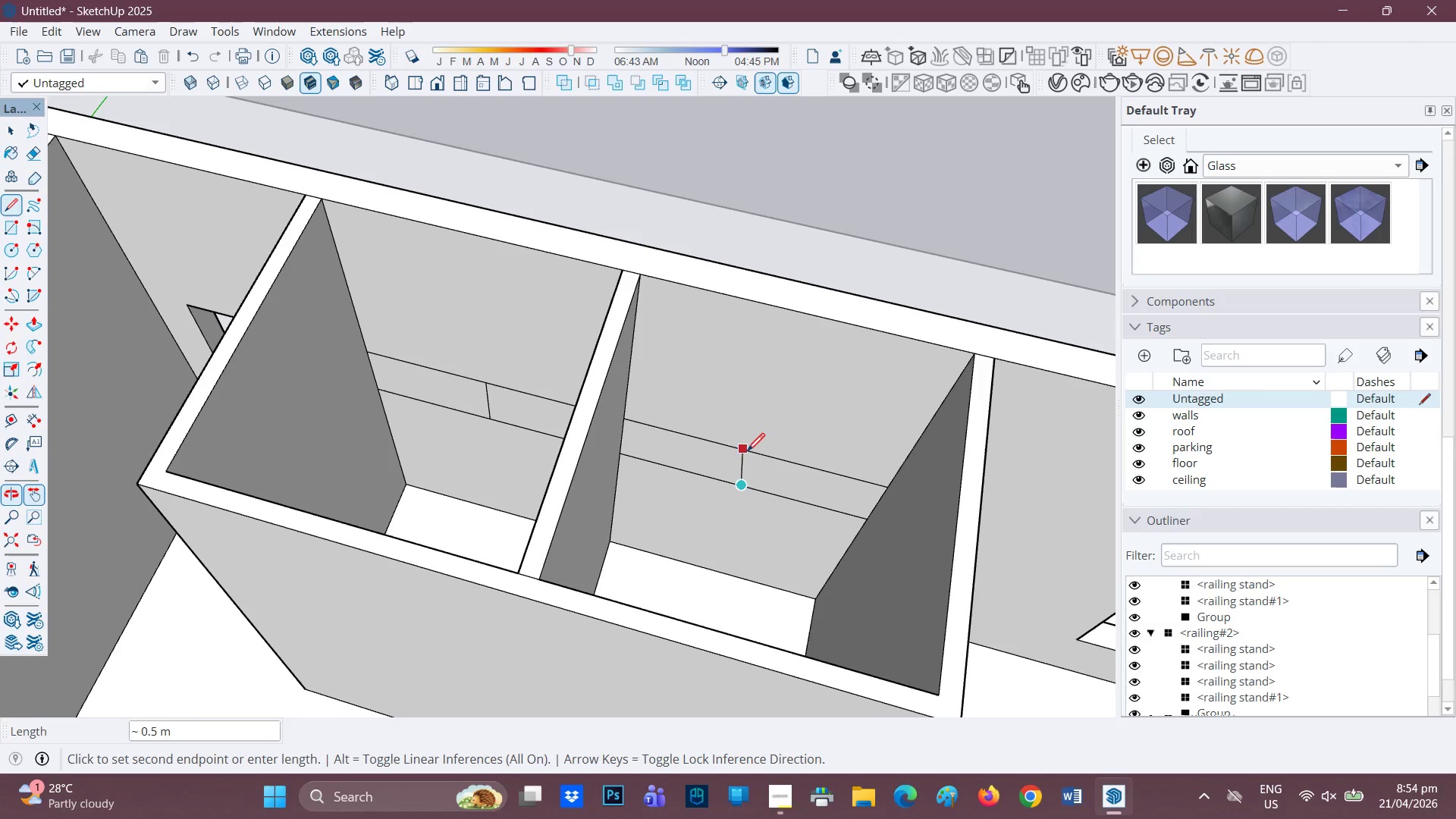 
left_click([752, 453])
 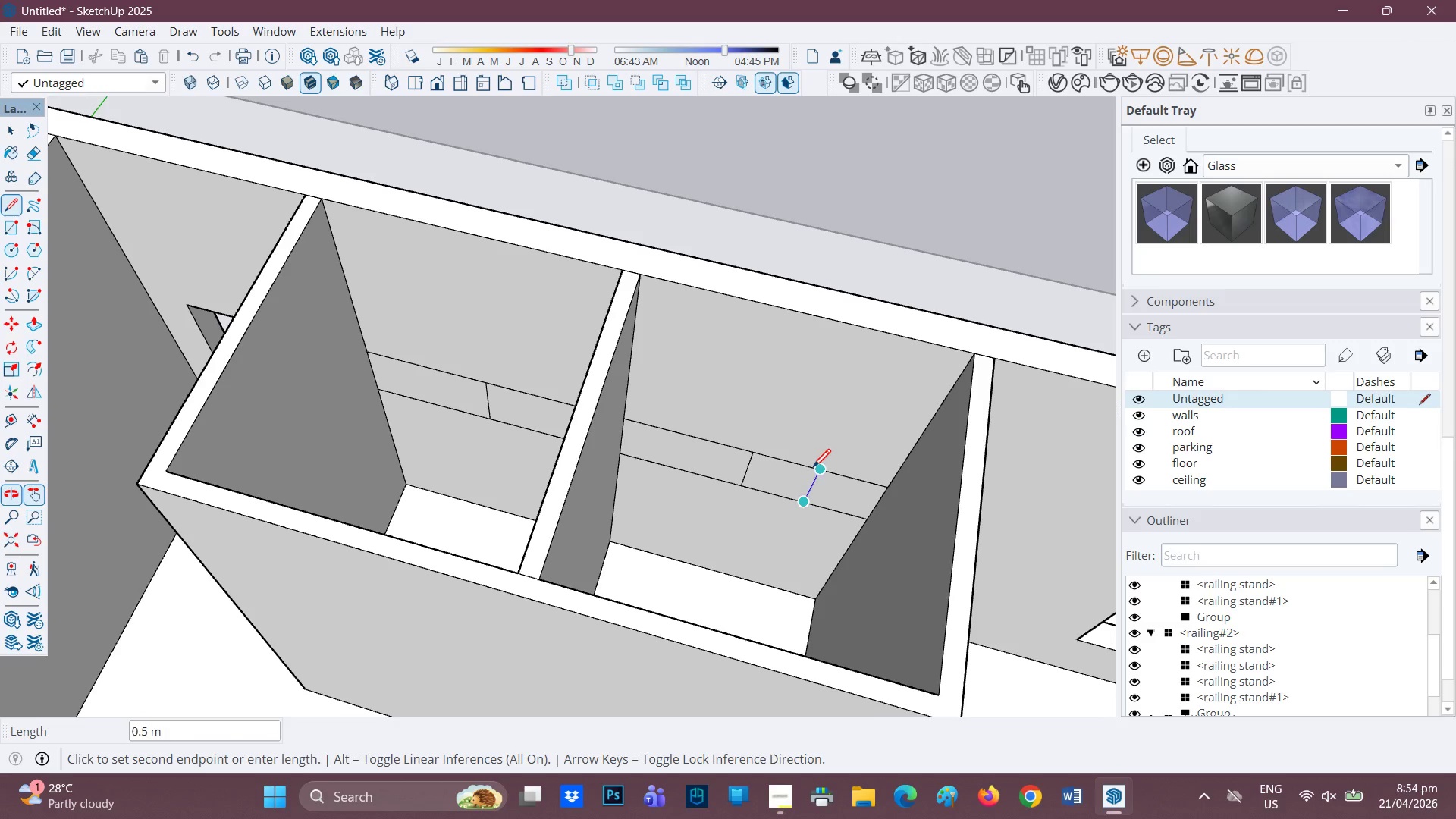 
left_click([814, 469])
 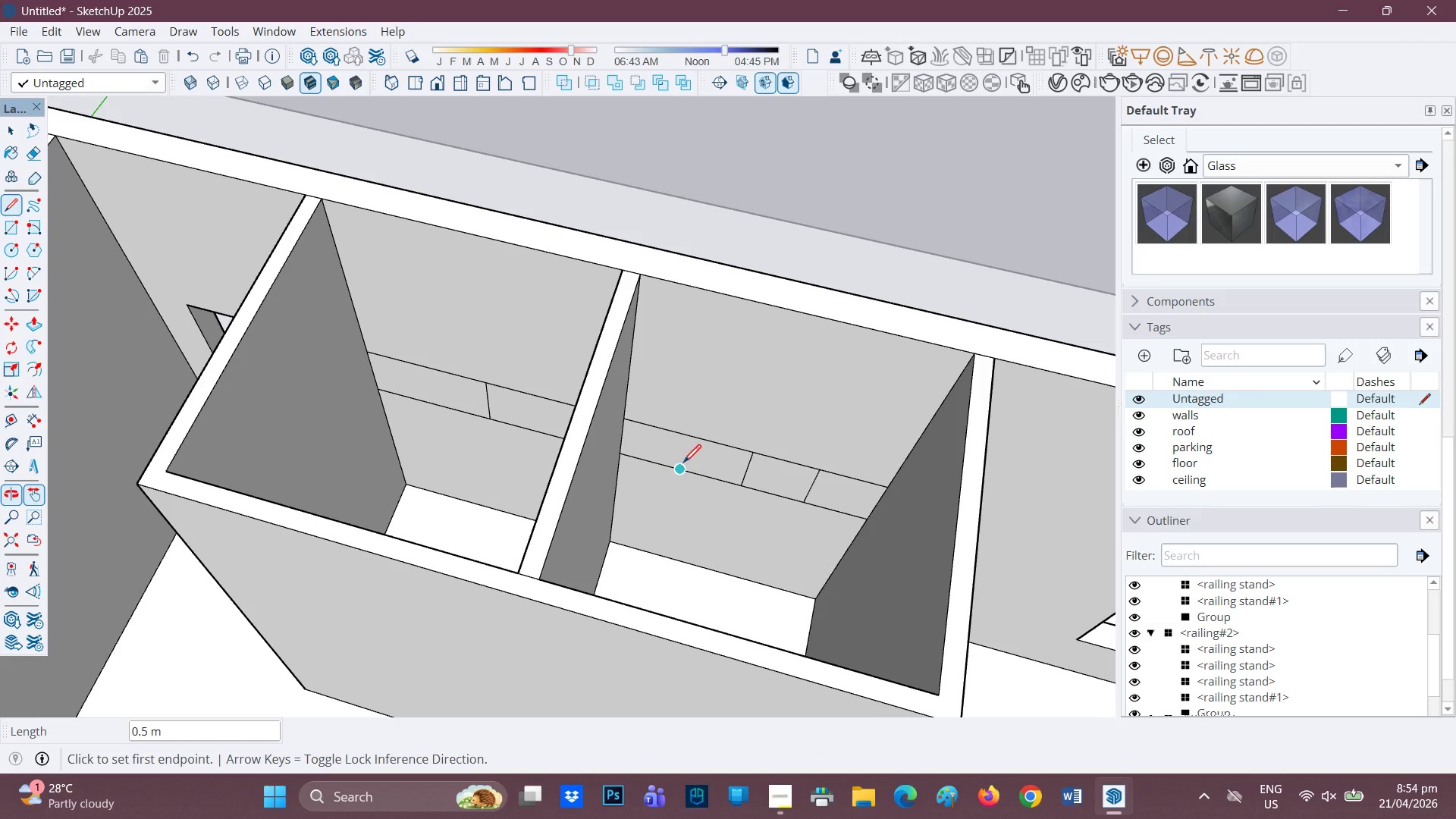 
left_click([683, 464])
 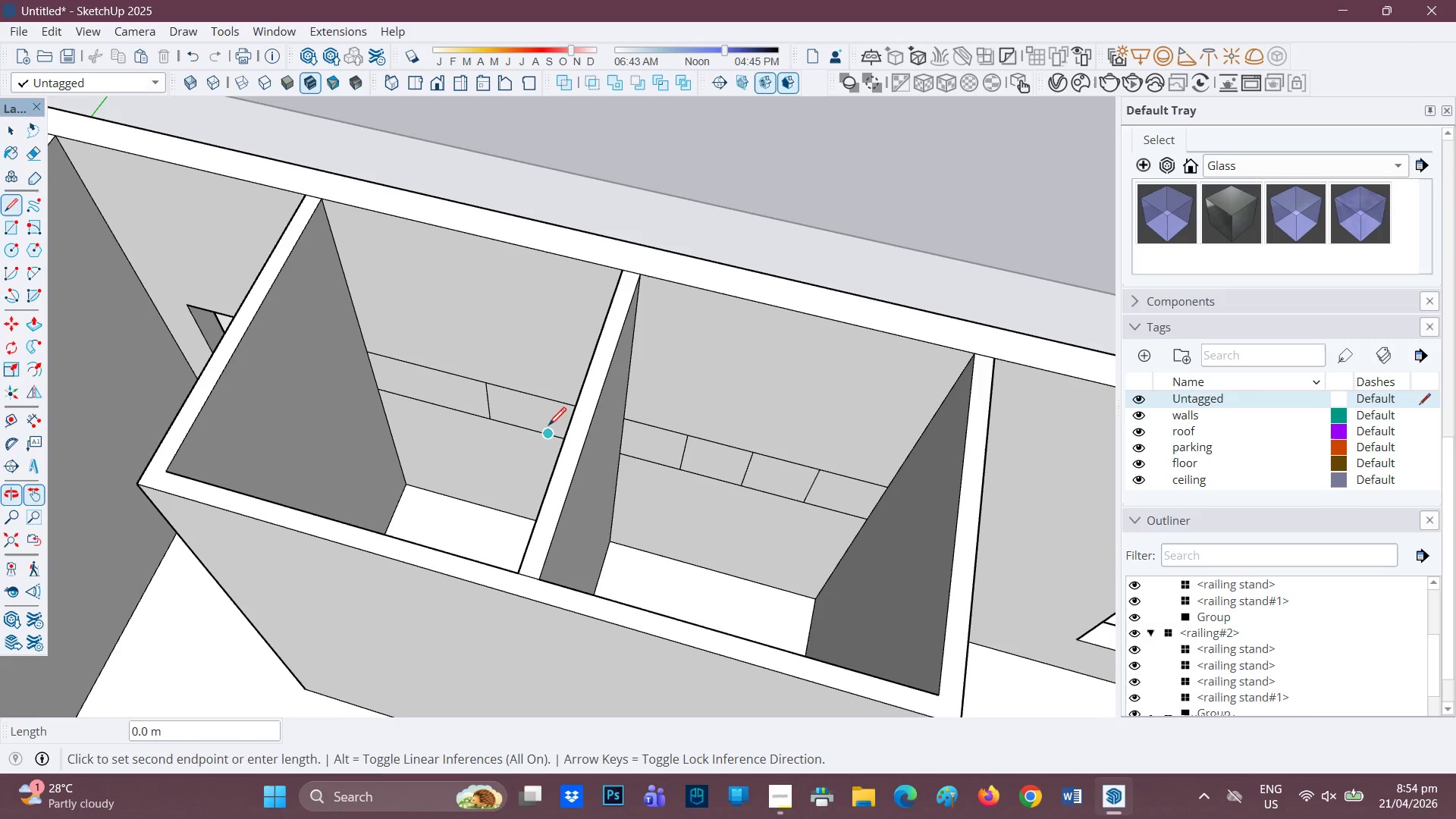 
left_click([553, 406])
 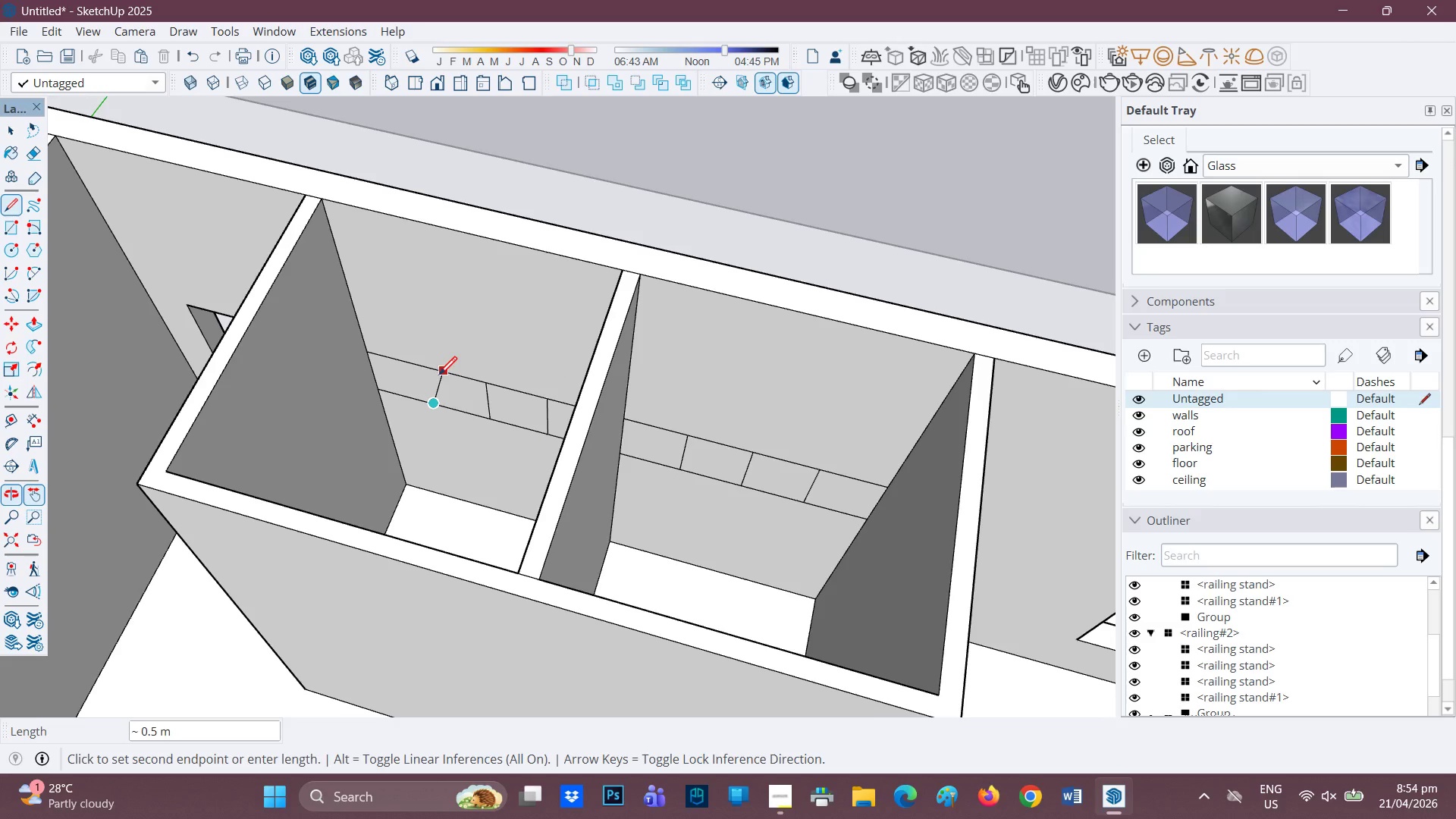 
left_click([428, 371])
 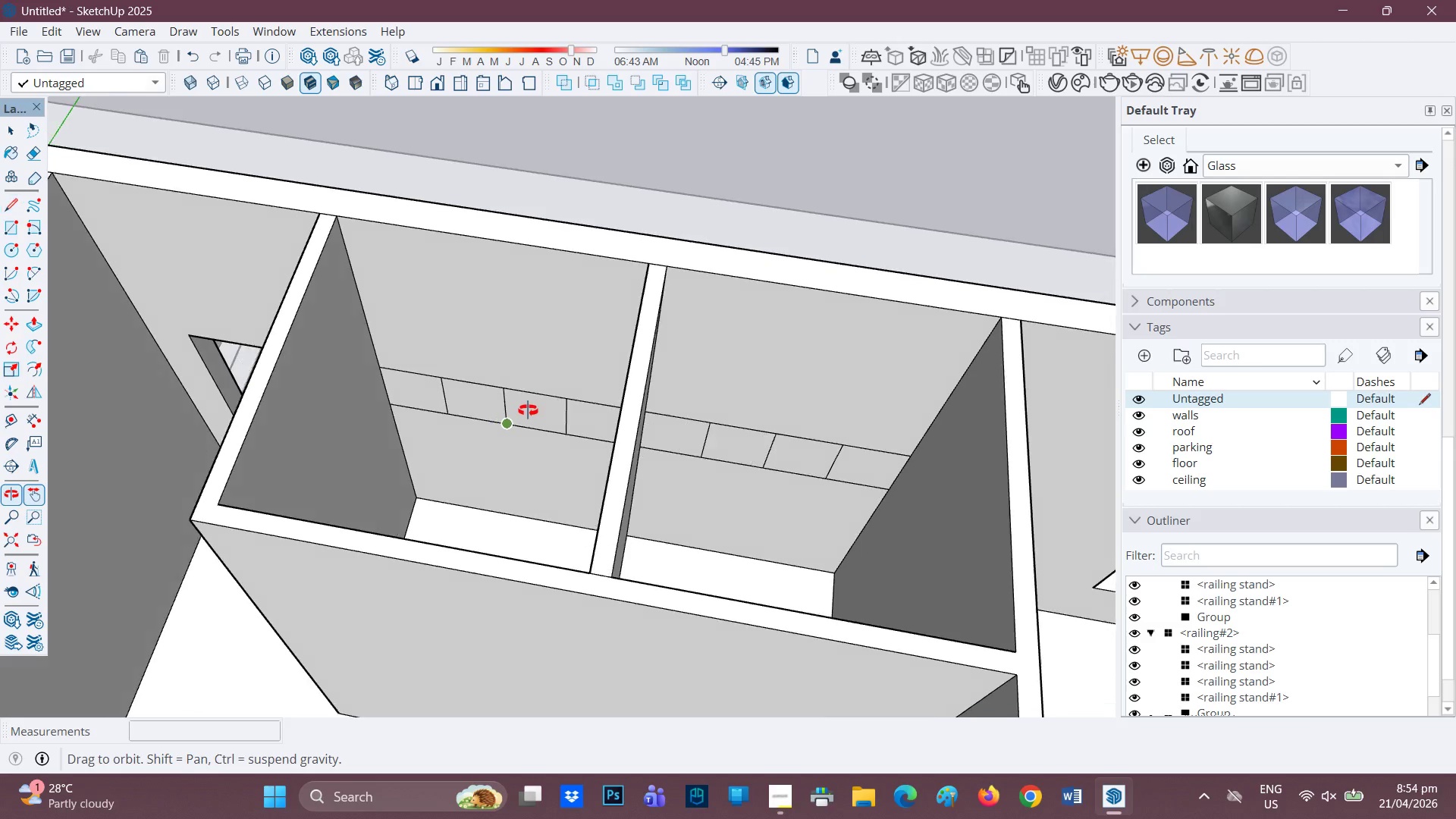 
key(E)
 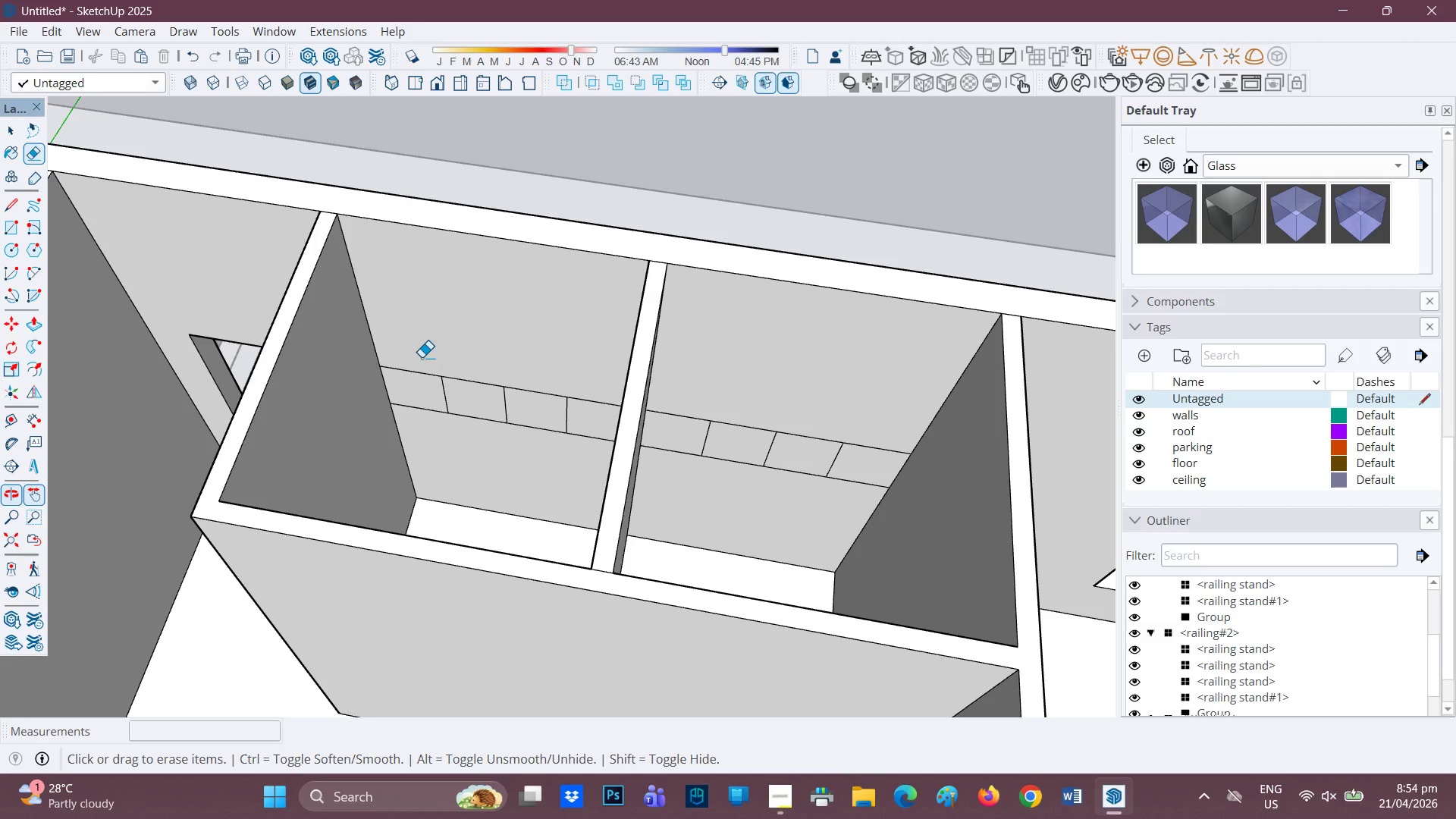 
left_click_drag(start_coordinate=[419, 359], to_coordinate=[425, 434])
 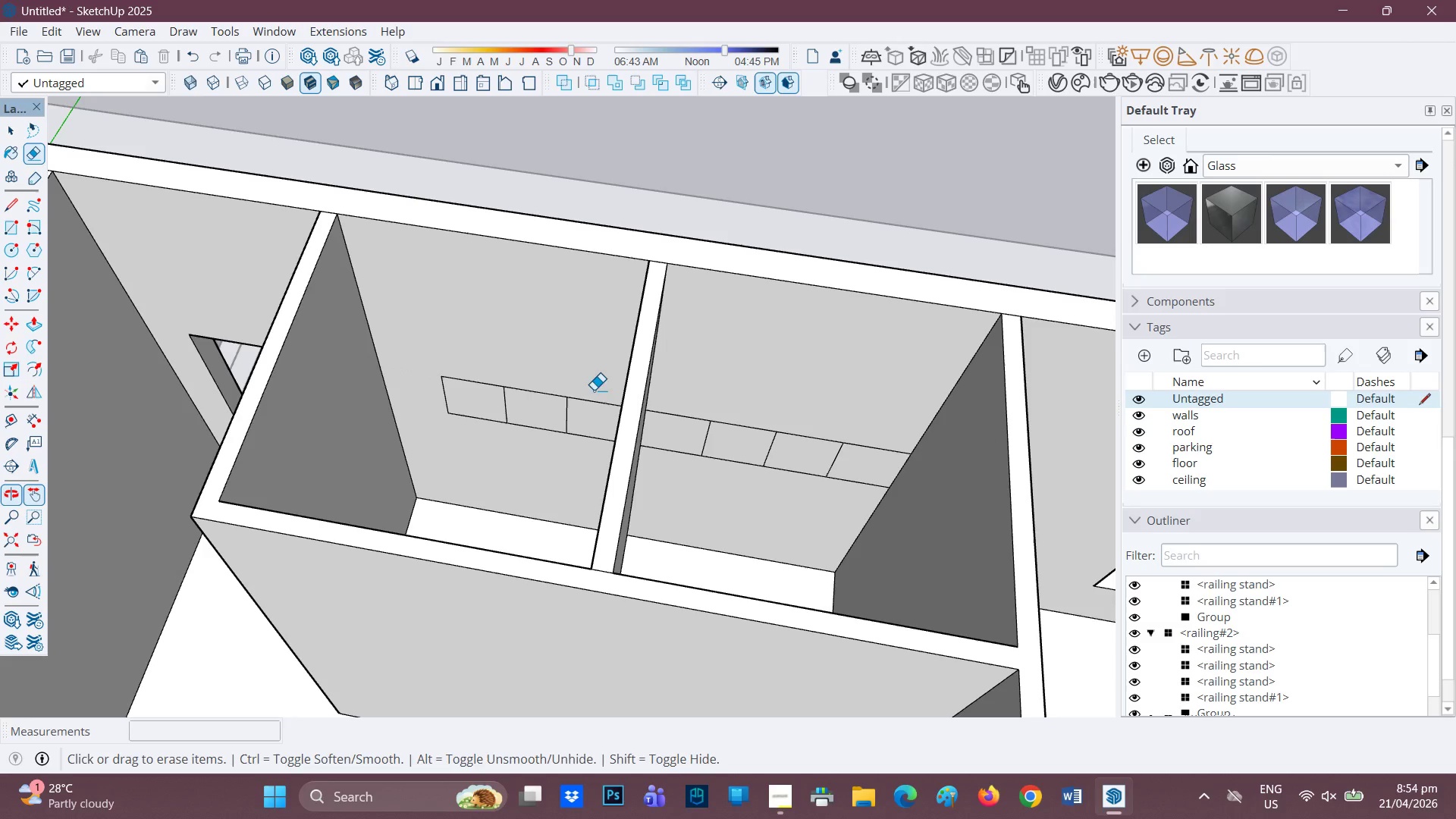 
left_click_drag(start_coordinate=[595, 390], to_coordinate=[575, 453])
 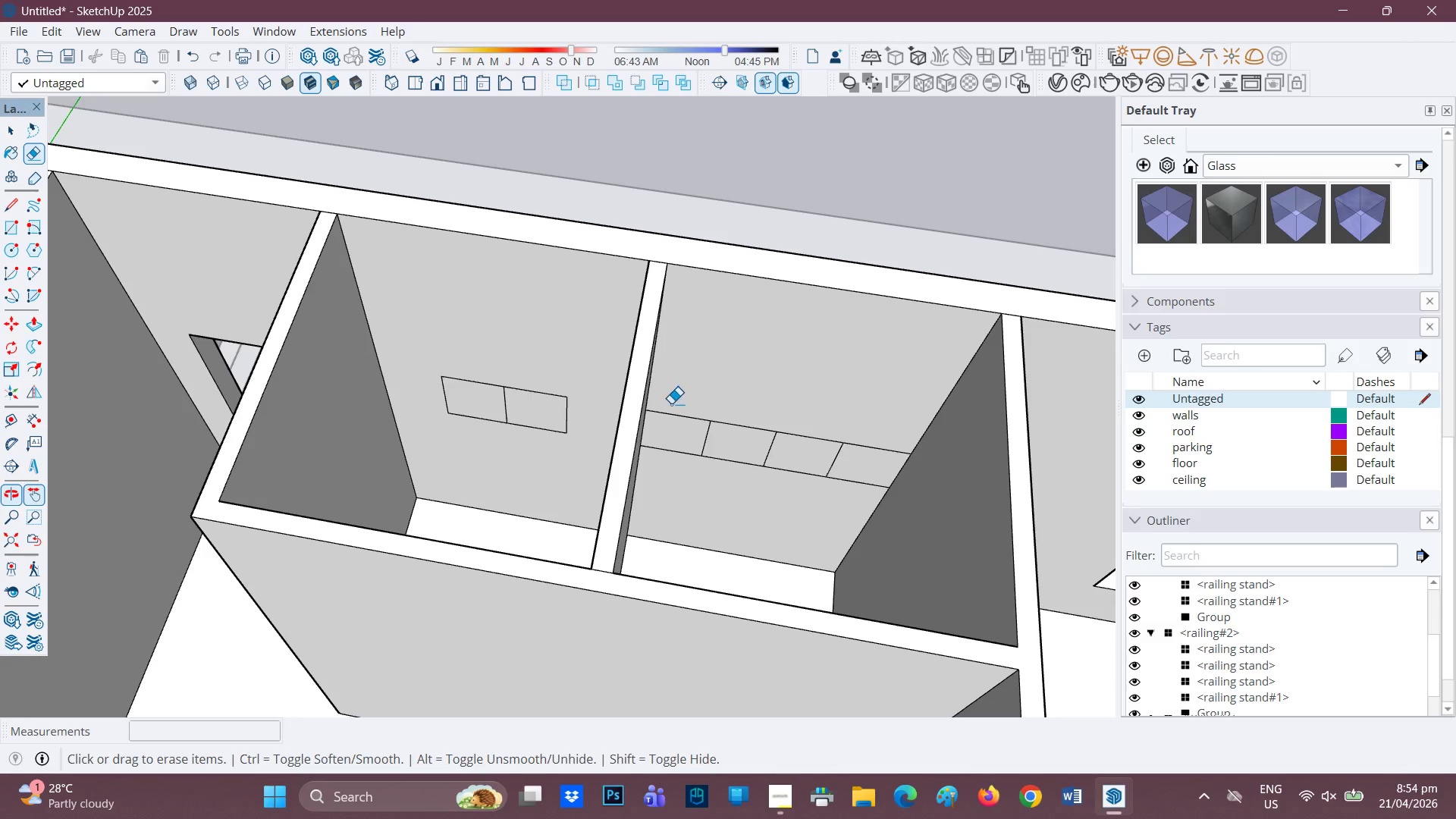 
left_click_drag(start_coordinate=[671, 400], to_coordinate=[664, 459])
 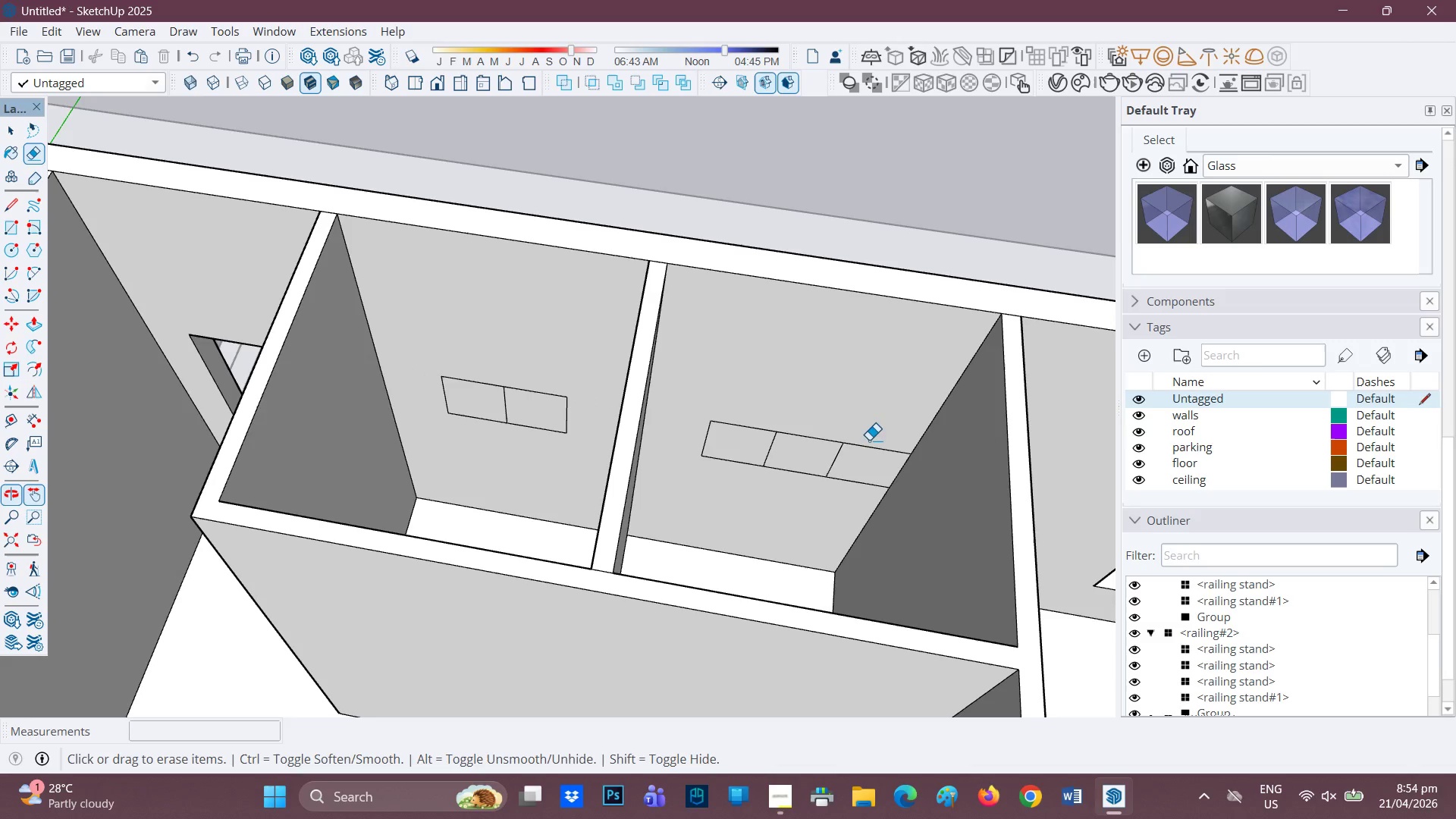 
left_click_drag(start_coordinate=[871, 447], to_coordinate=[855, 492])
 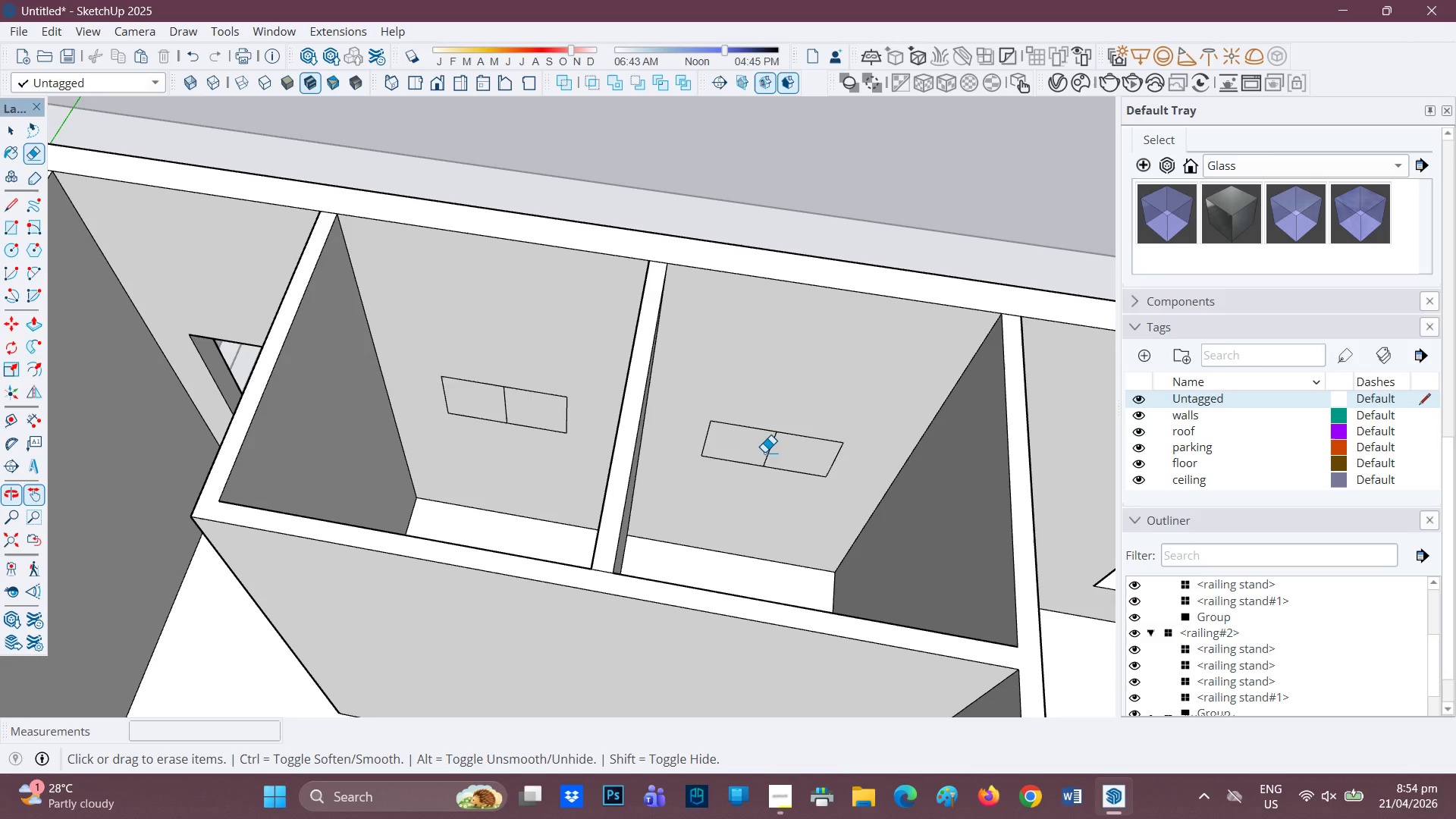 
left_click_drag(start_coordinate=[764, 452], to_coordinate=[773, 452])
 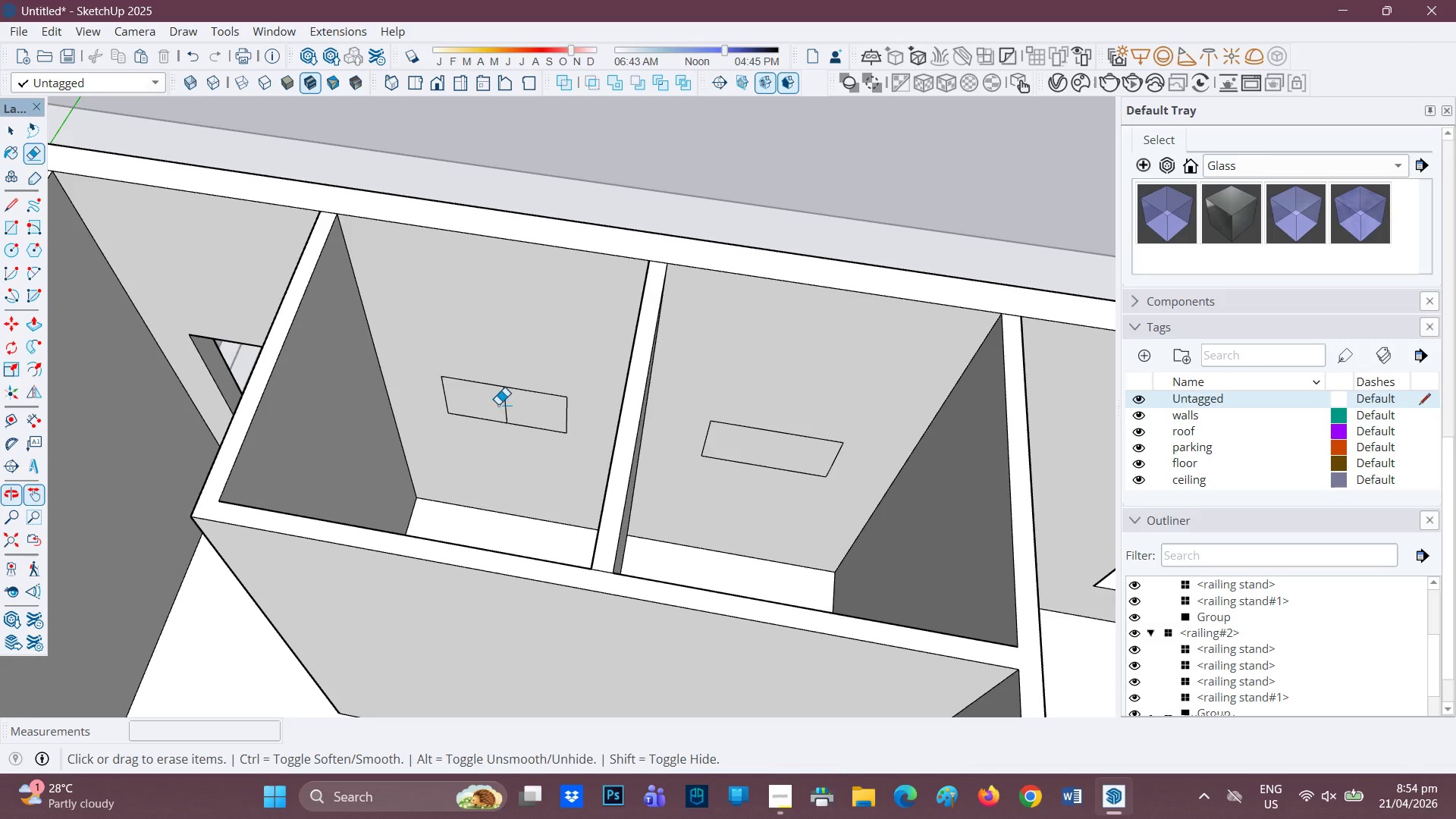 
left_click_drag(start_coordinate=[500, 403], to_coordinate=[510, 403])
 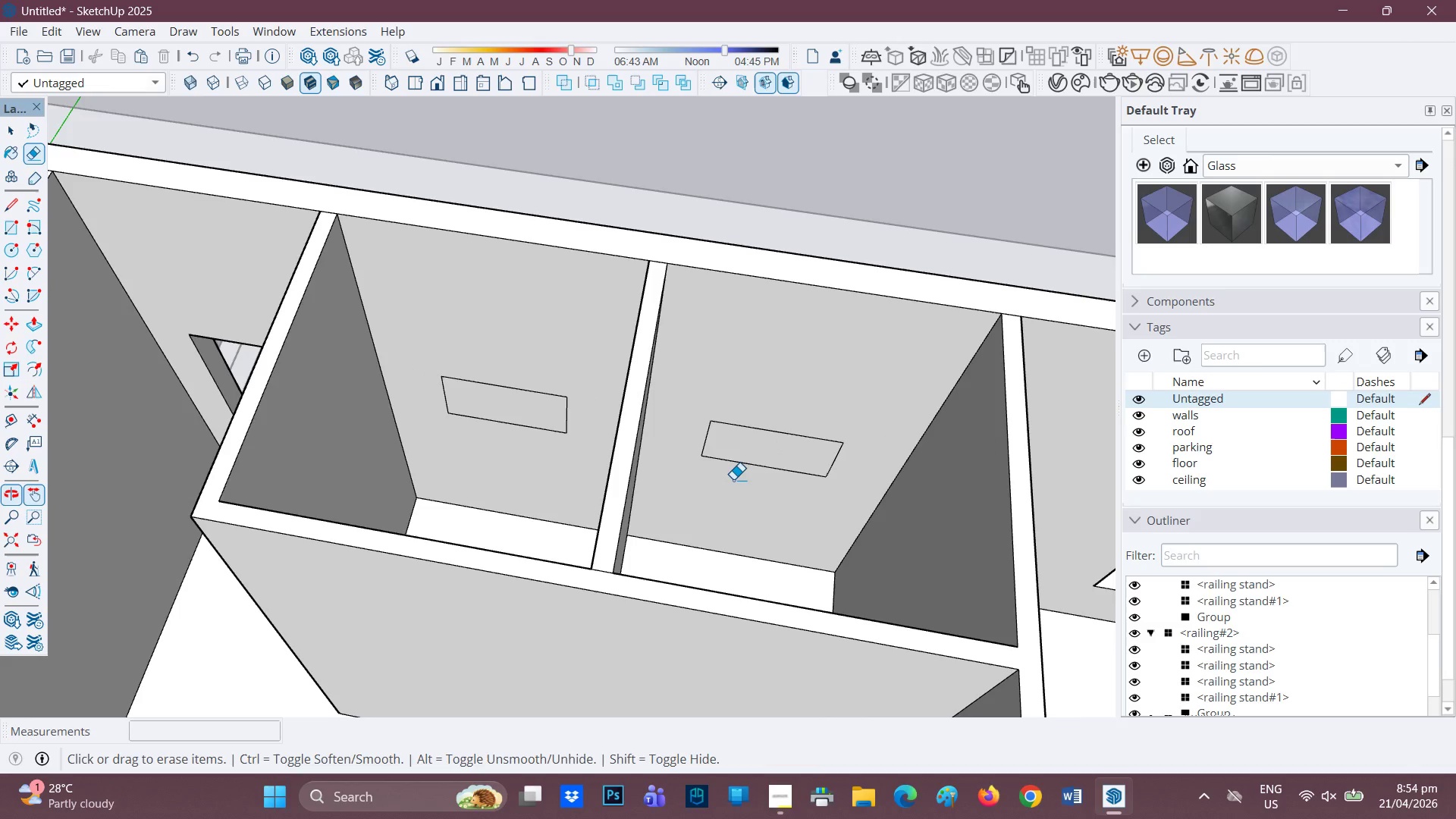 
scroll: coordinate [733, 483], scroll_direction: up, amount: 1.0
 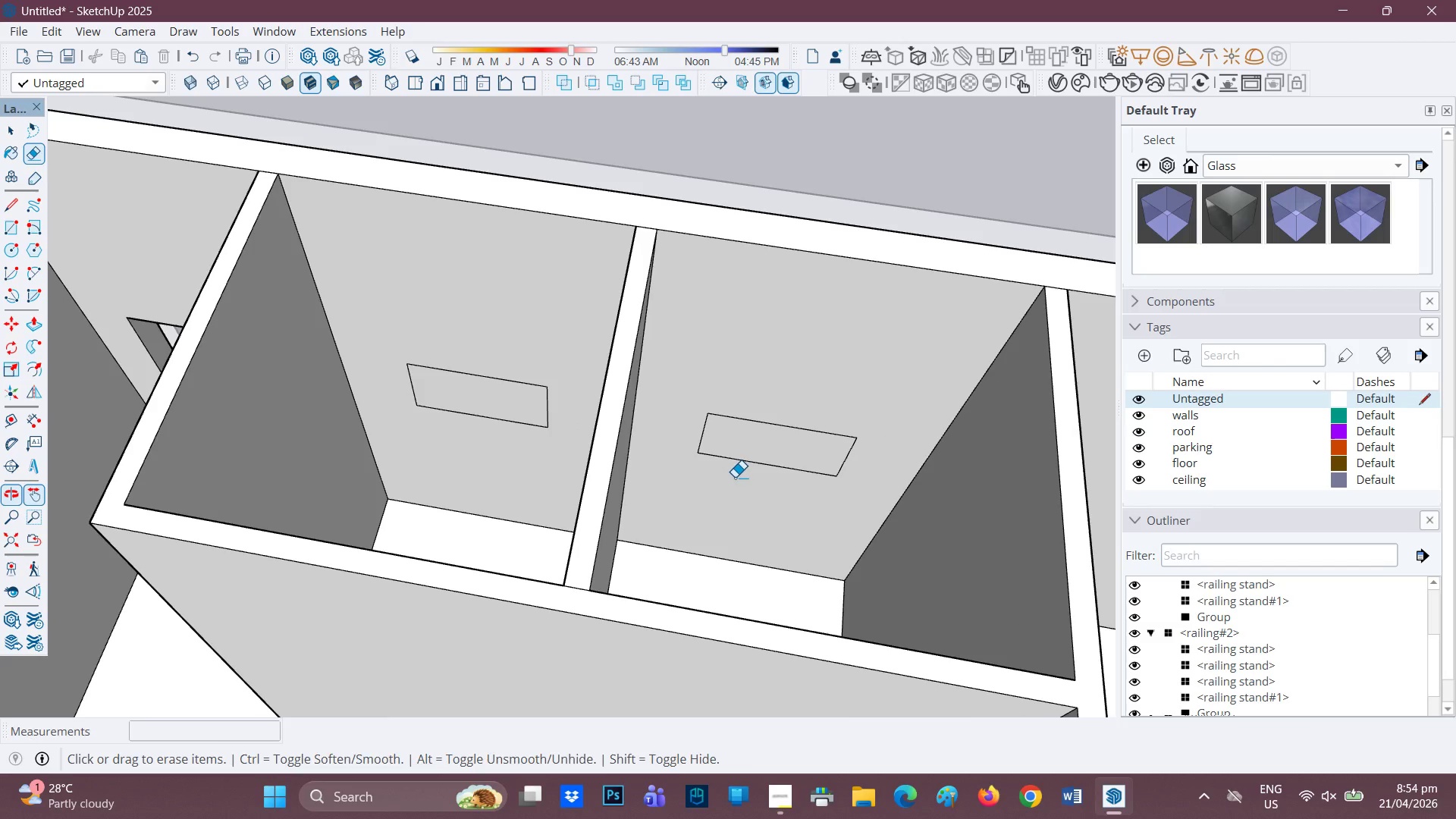 
key(P)
 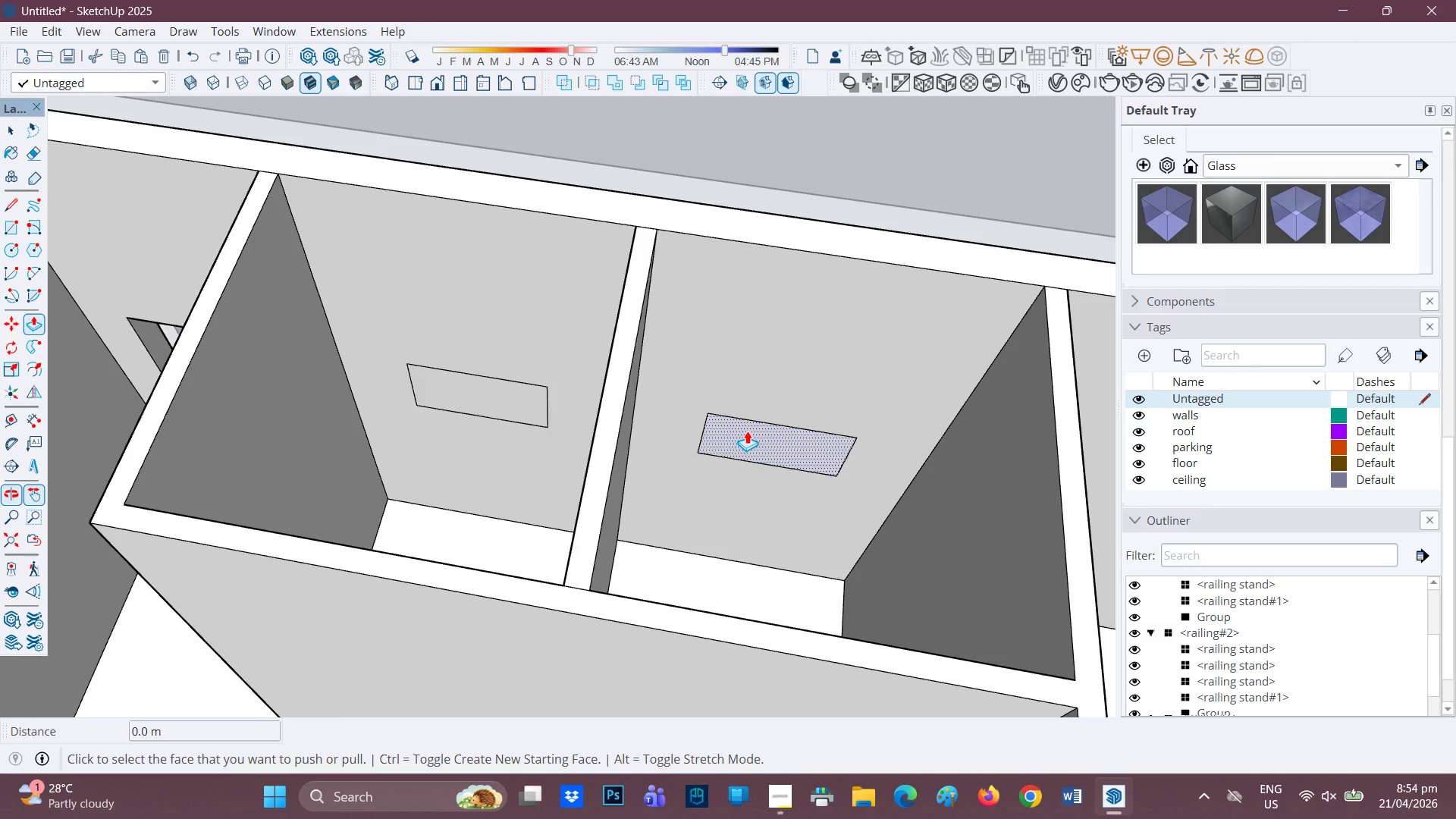 
left_click([747, 431])
 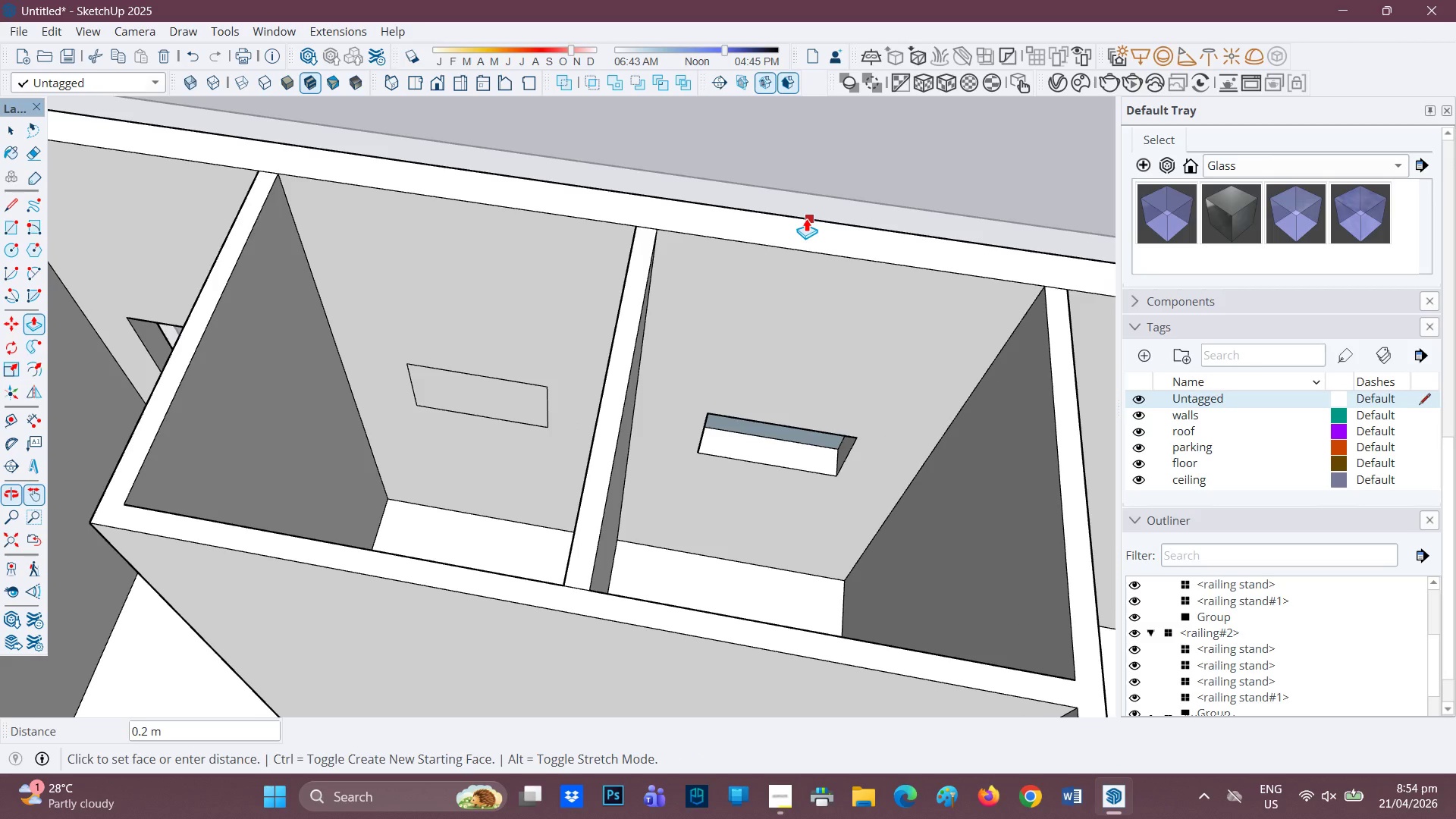 
left_click([803, 219])
 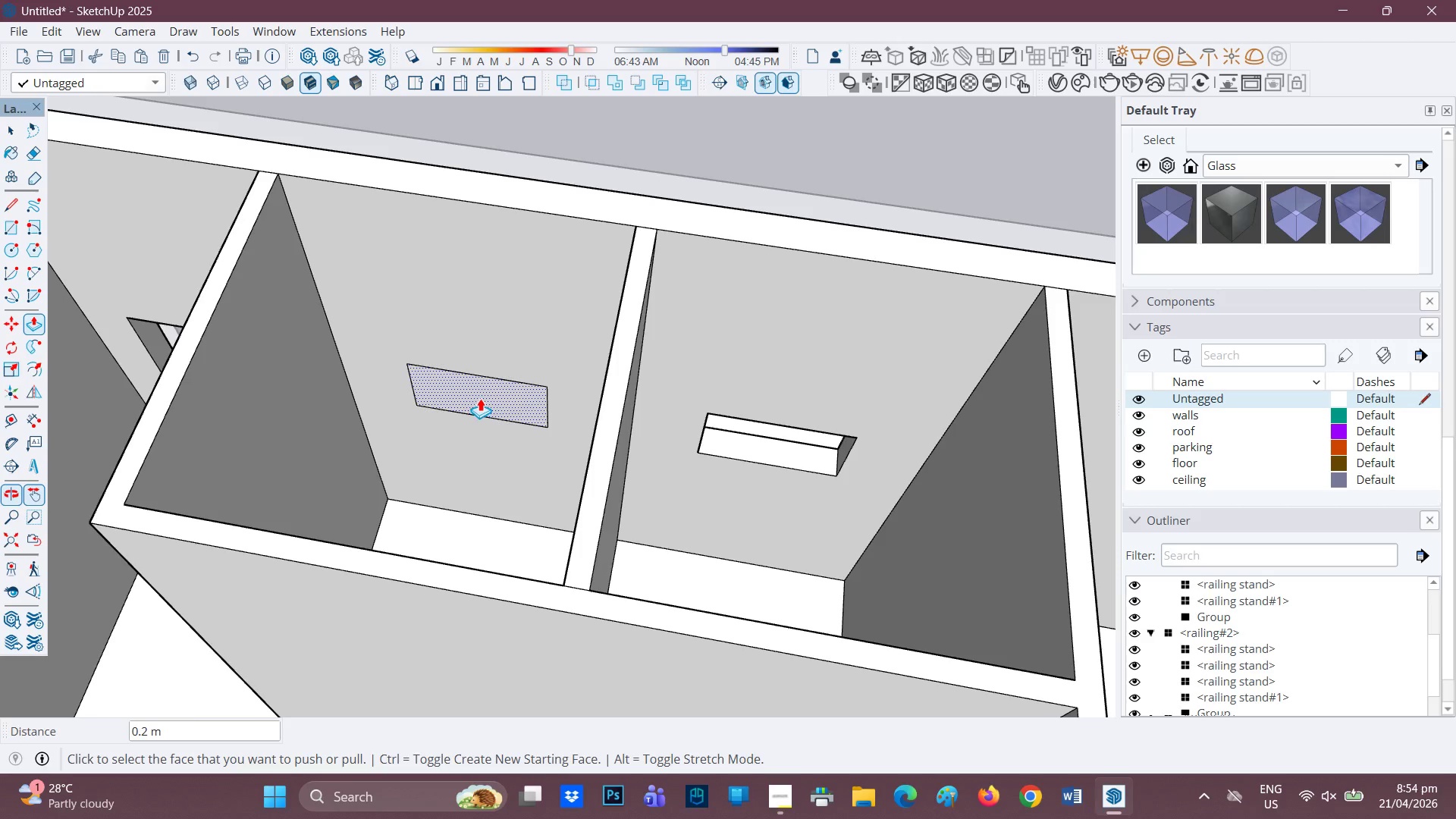 
left_click([481, 395])
 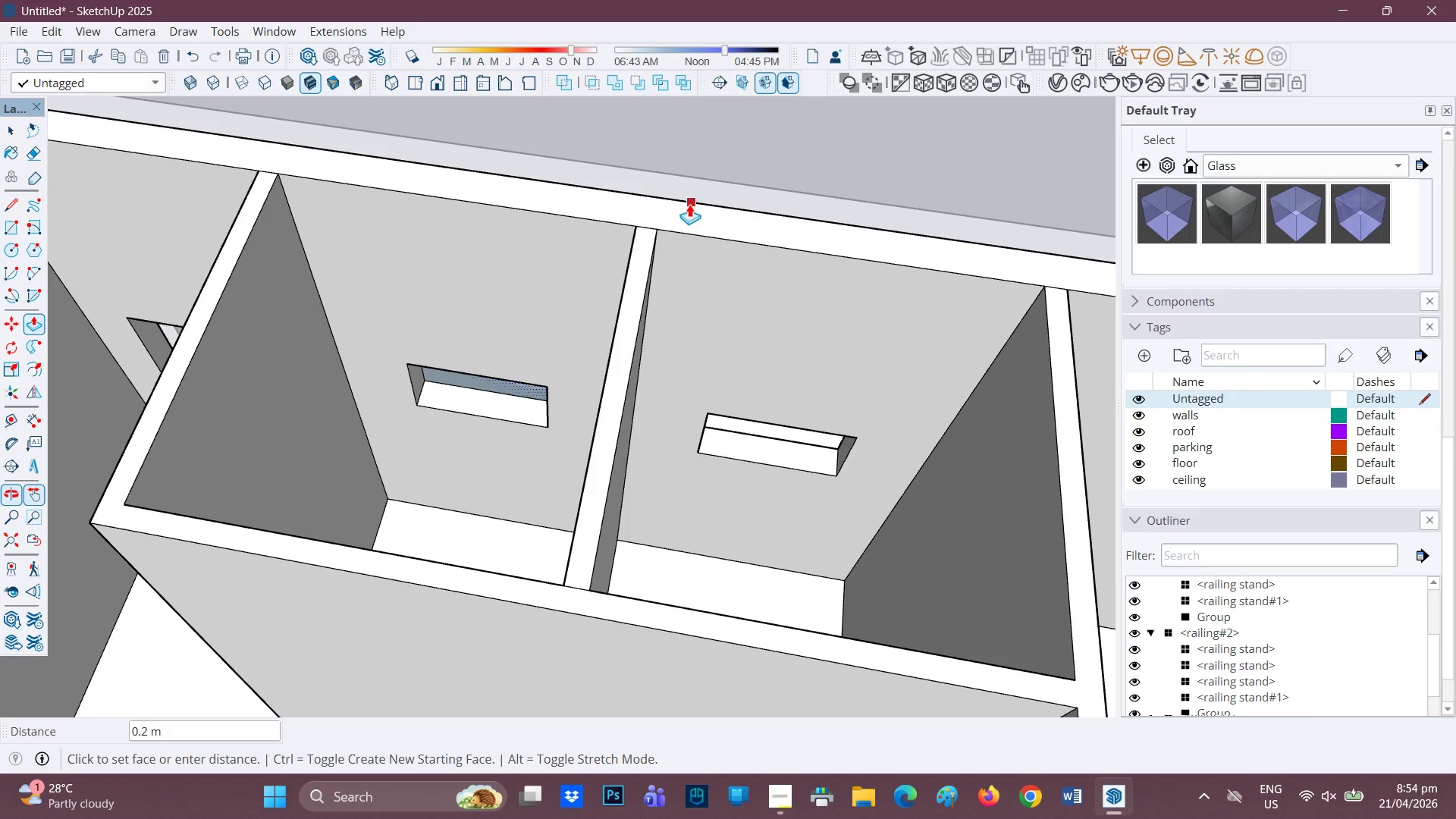 
left_click([687, 206])
 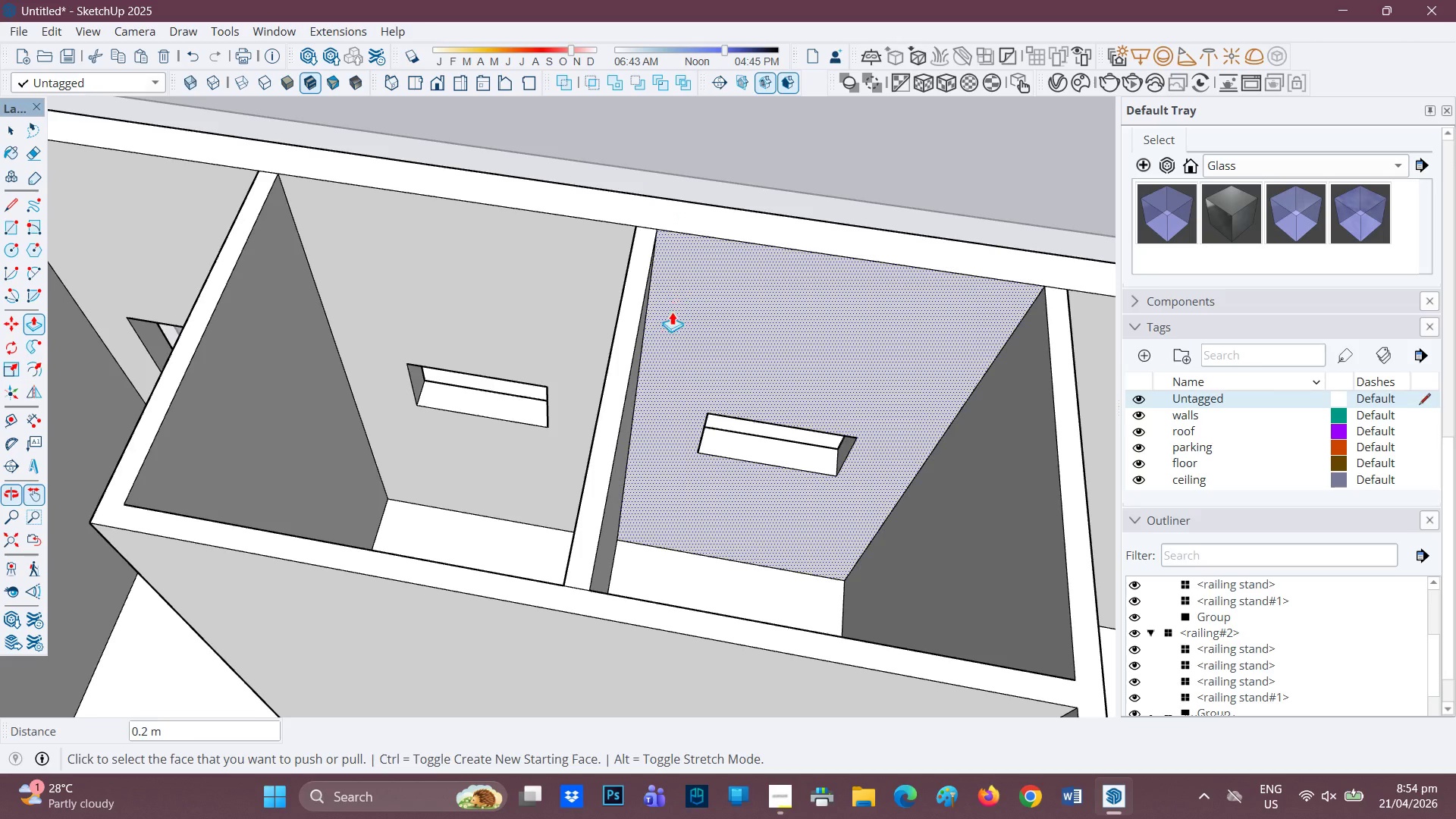 
scroll: coordinate [670, 416], scroll_direction: down, amount: 4.0
 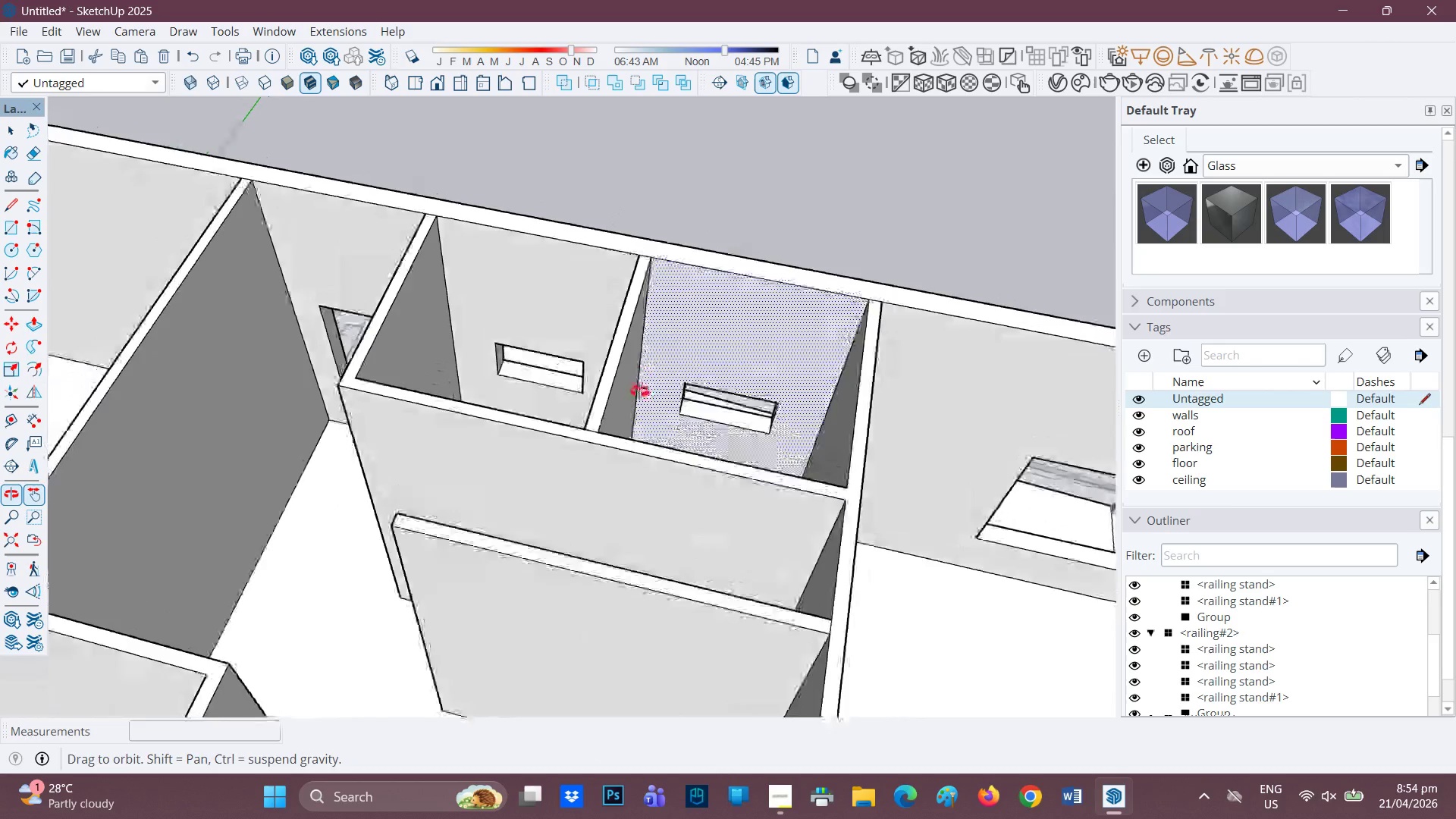 
scroll: coordinate [638, 421], scroll_direction: up, amount: 1.0
 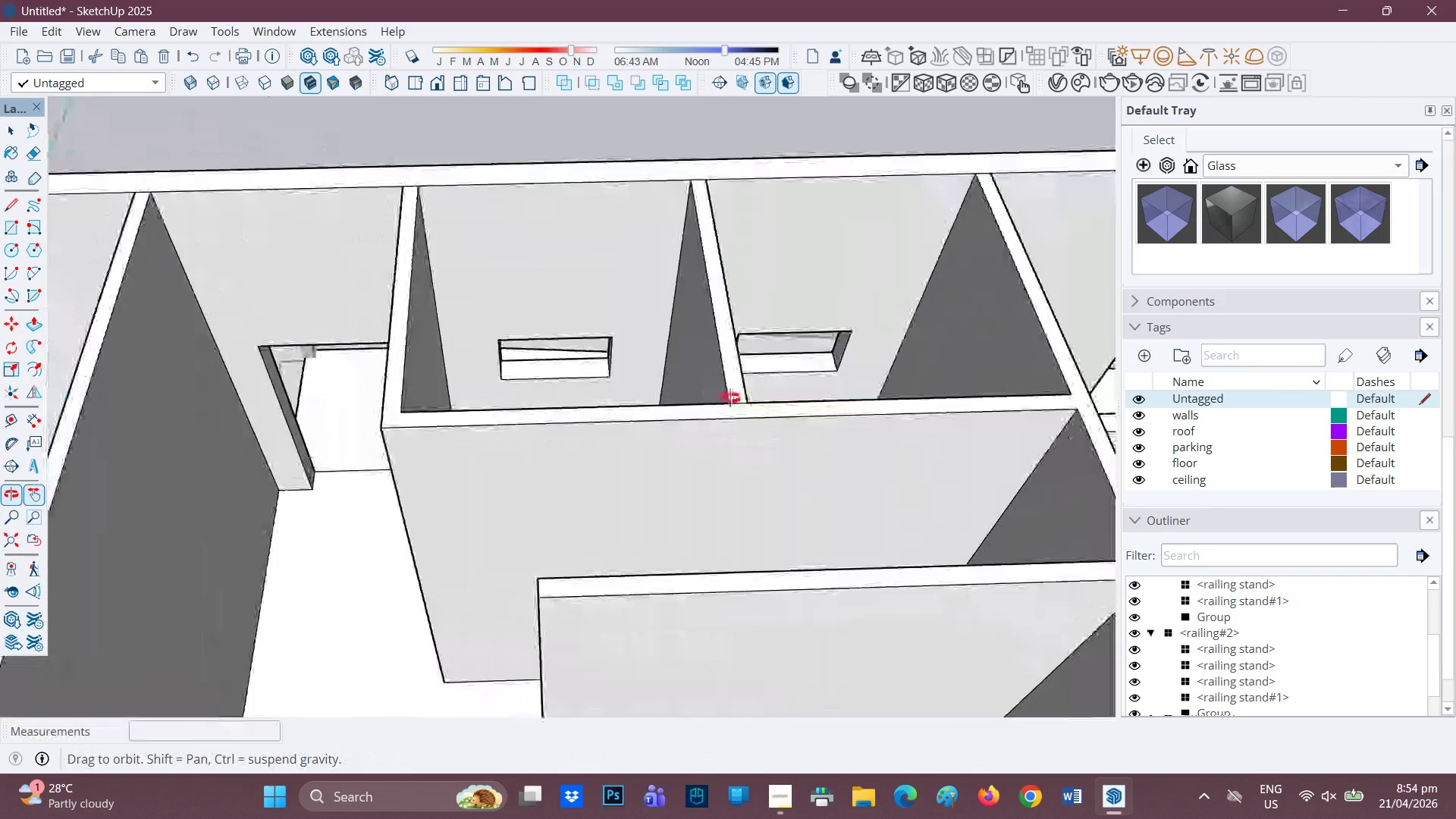 
scroll: coordinate [359, 359], scroll_direction: down, amount: 15.0
 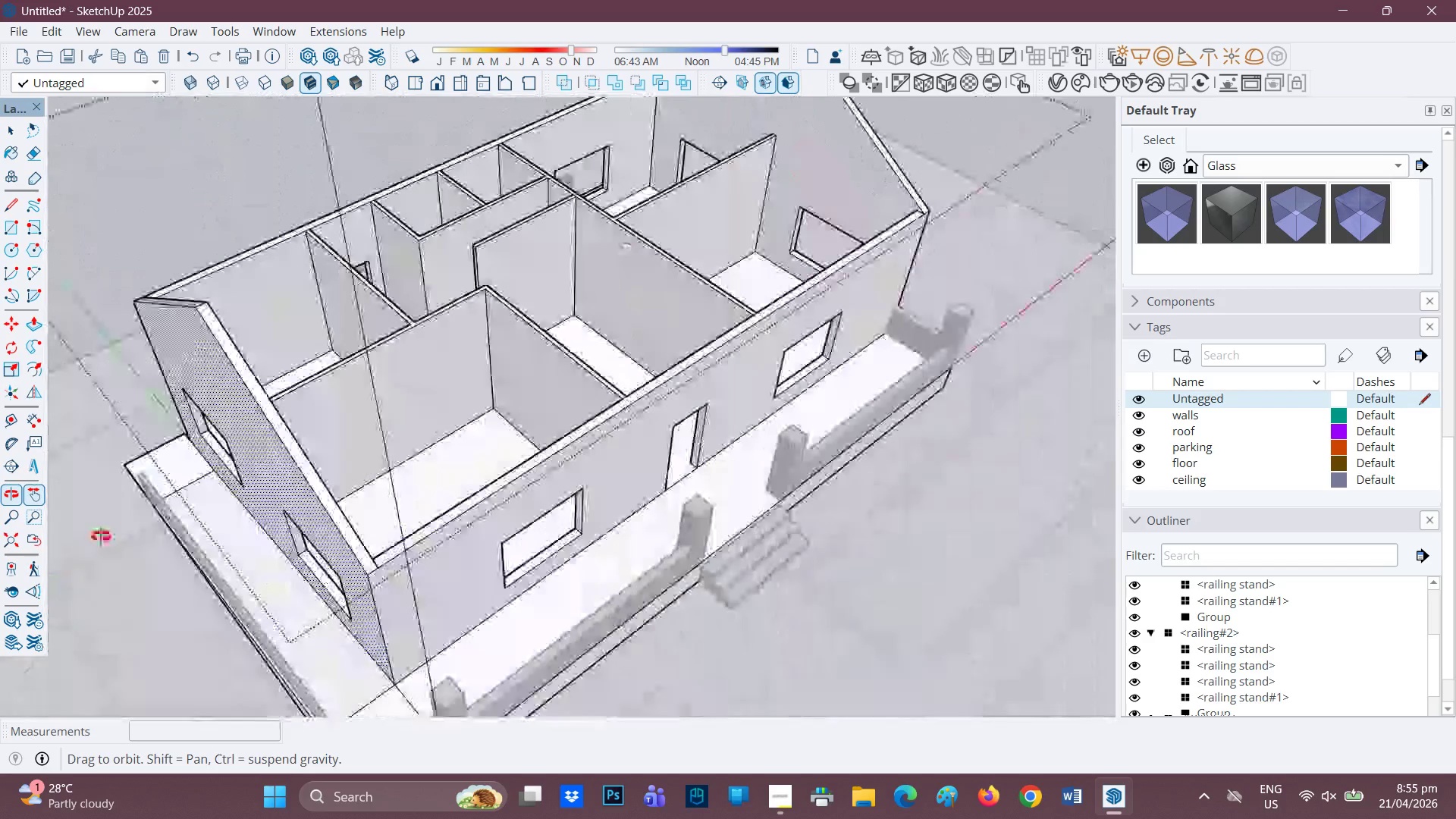 
key(H)
 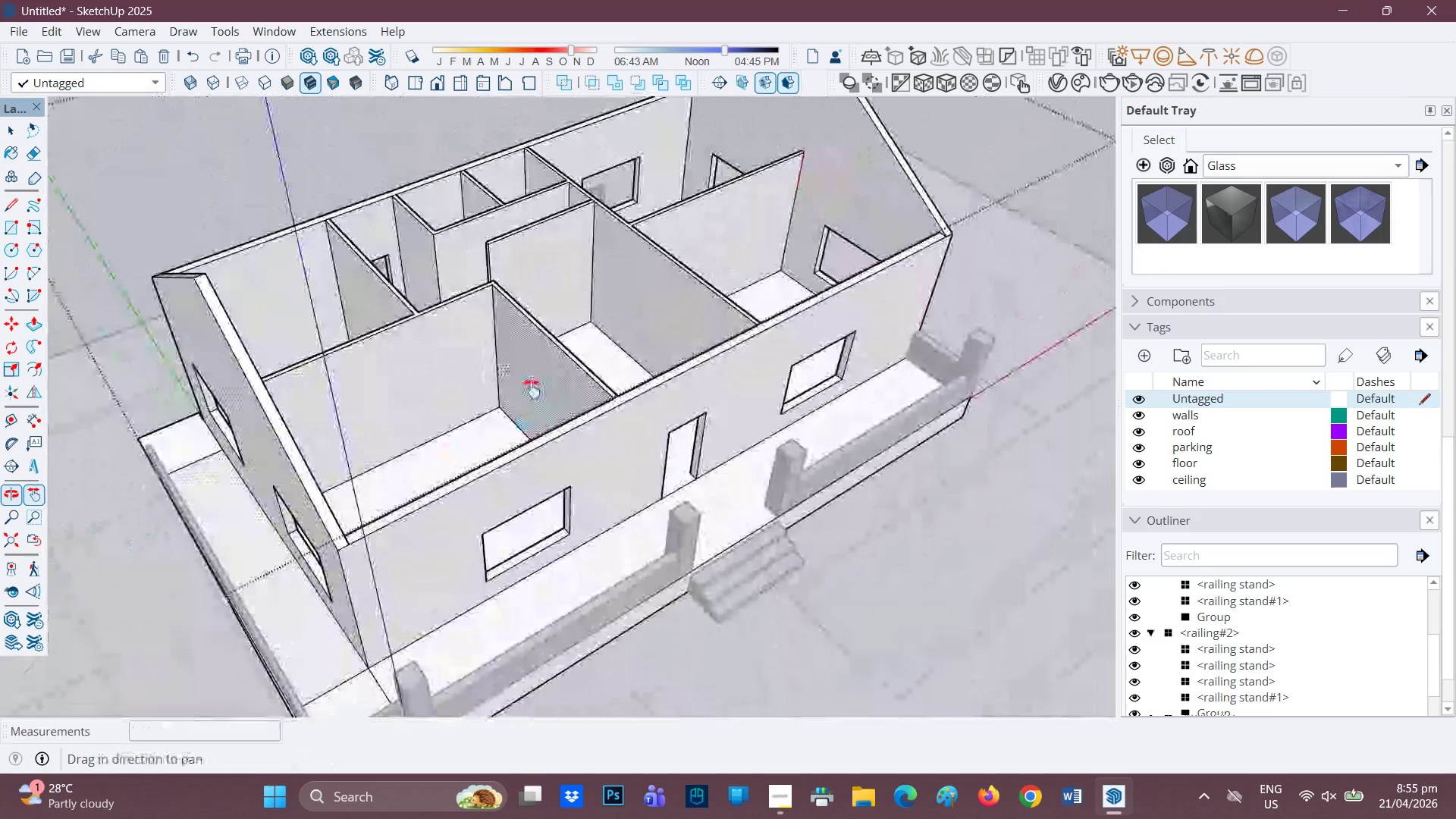 
left_click_drag(start_coordinate=[533, 388], to_coordinate=[400, 527])
 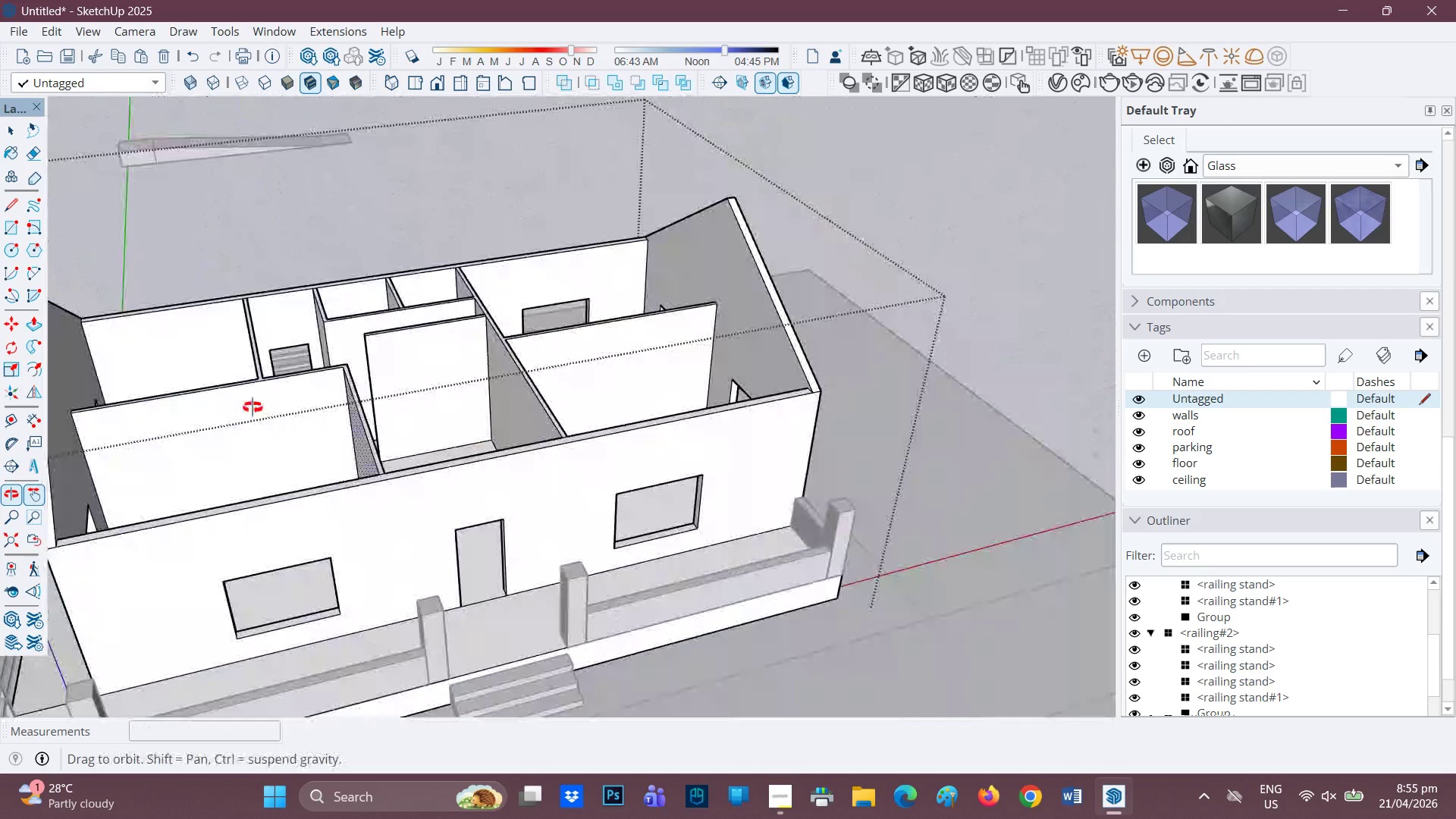 
scroll: coordinate [228, 406], scroll_direction: down, amount: 2.0
 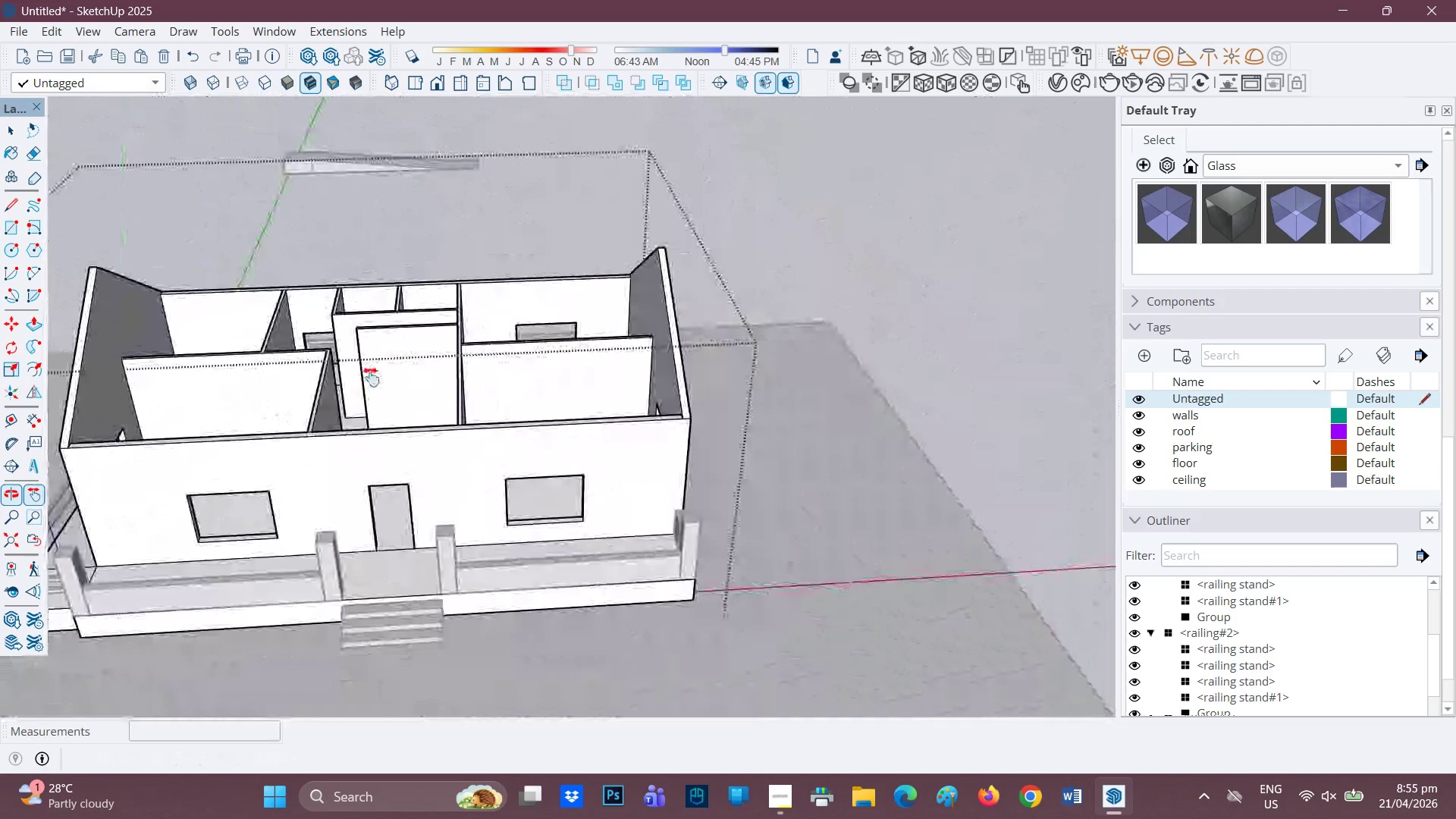 
key(H)
 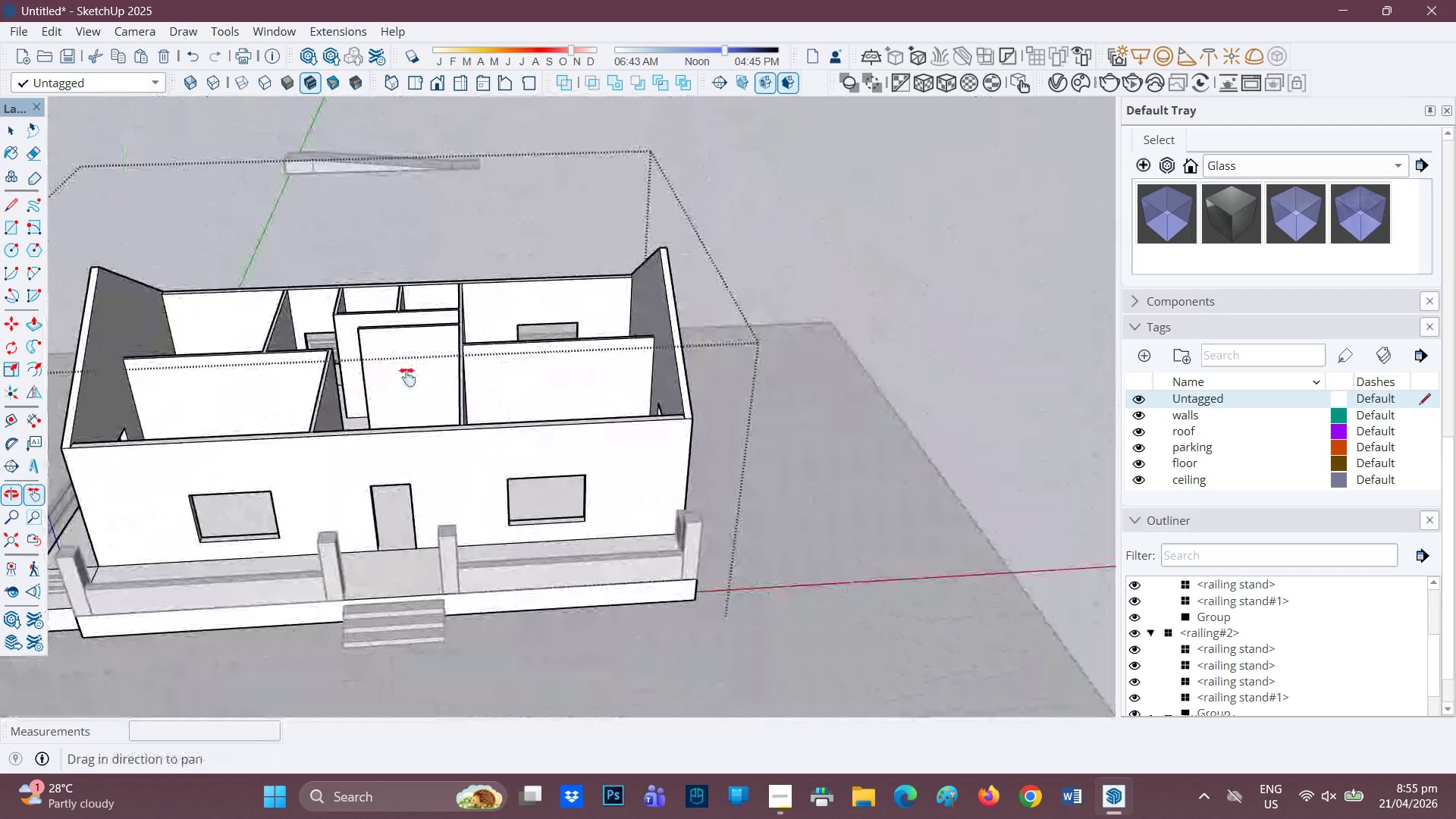 
left_click_drag(start_coordinate=[371, 377], to_coordinate=[732, 449])
 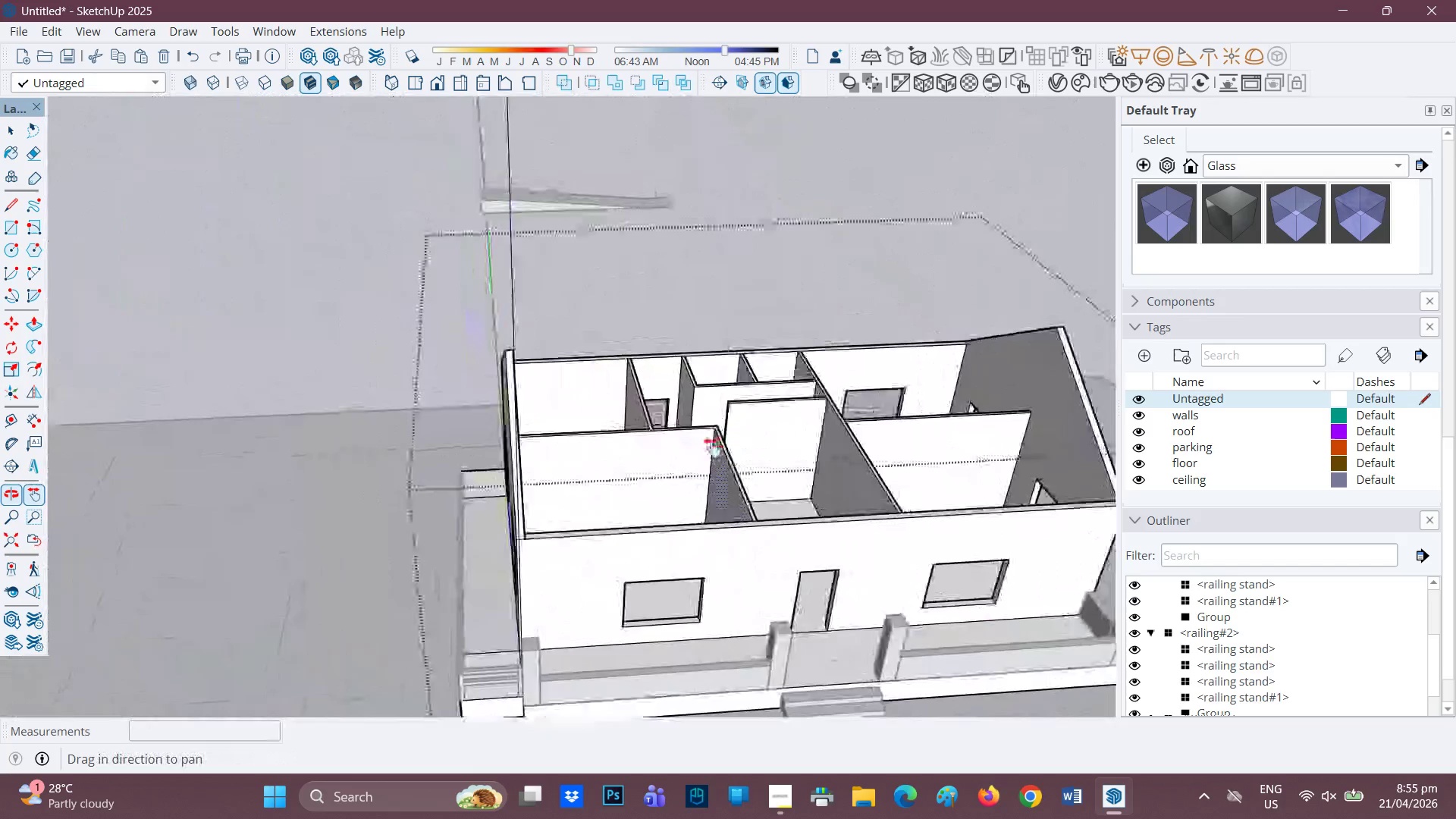 
scroll: coordinate [712, 447], scroll_direction: up, amount: 1.0
 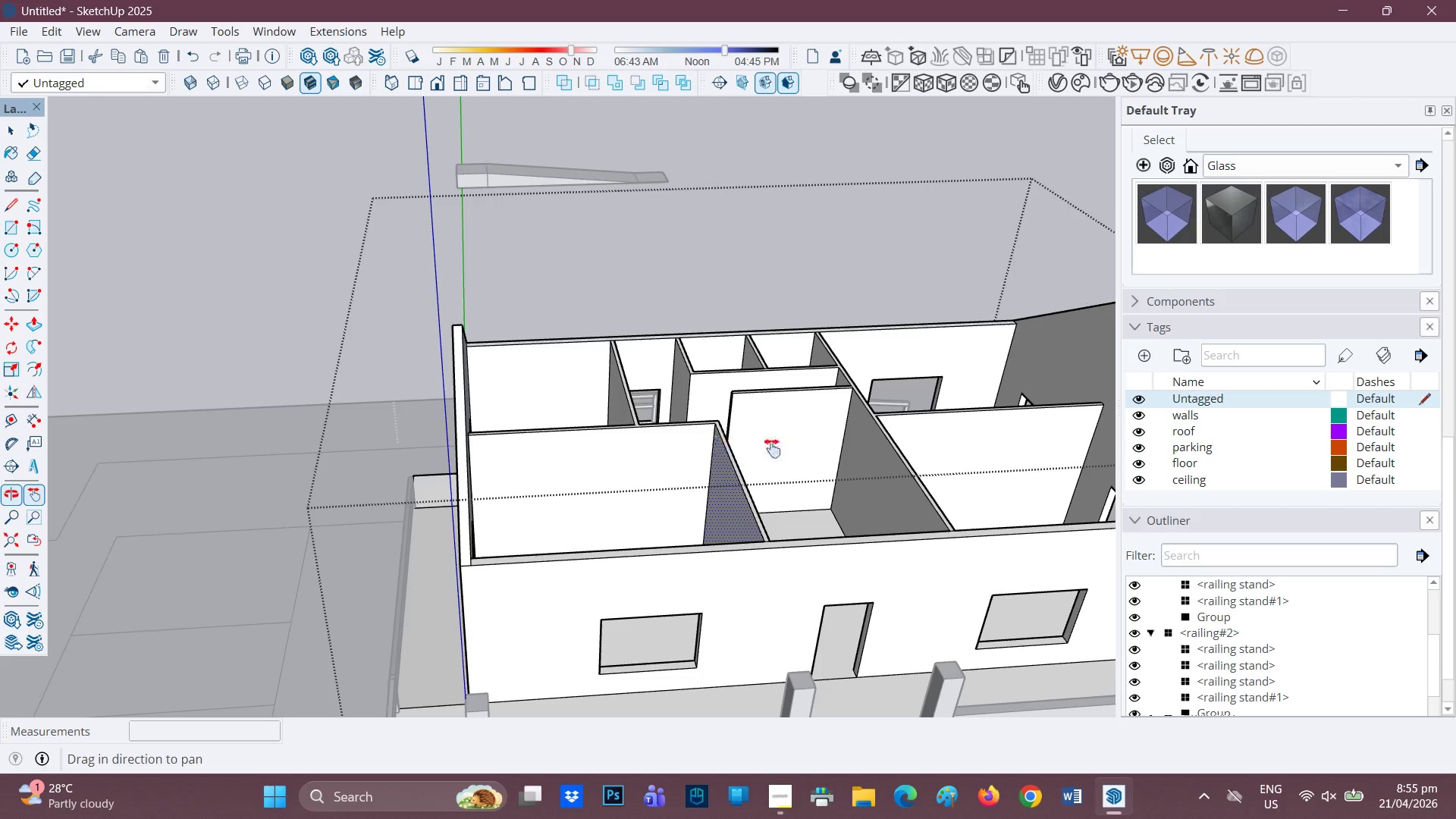 
left_click_drag(start_coordinate=[772, 448], to_coordinate=[599, 479])
 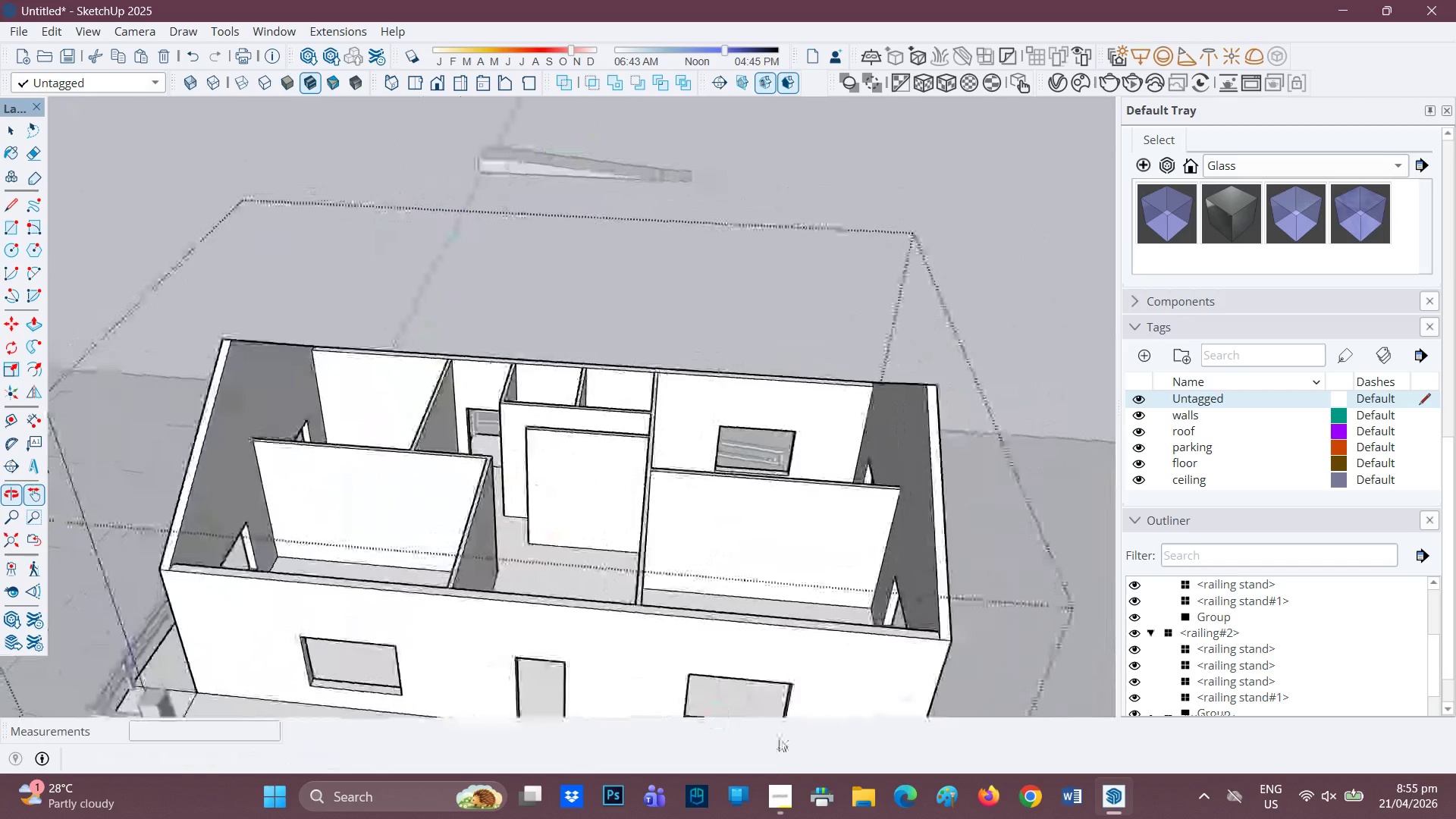 
left_click([780, 790])